 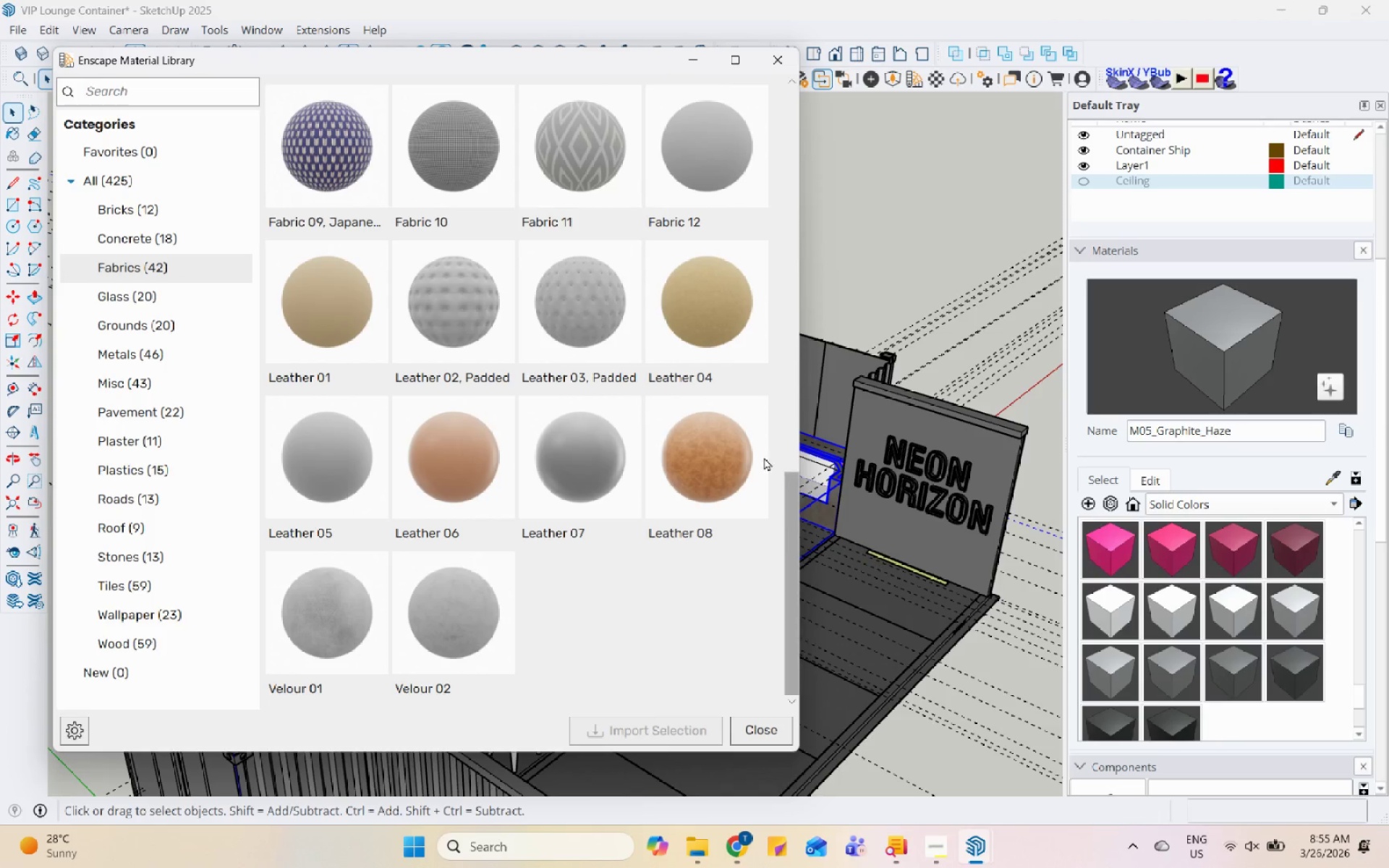 
left_click([543, 498])
 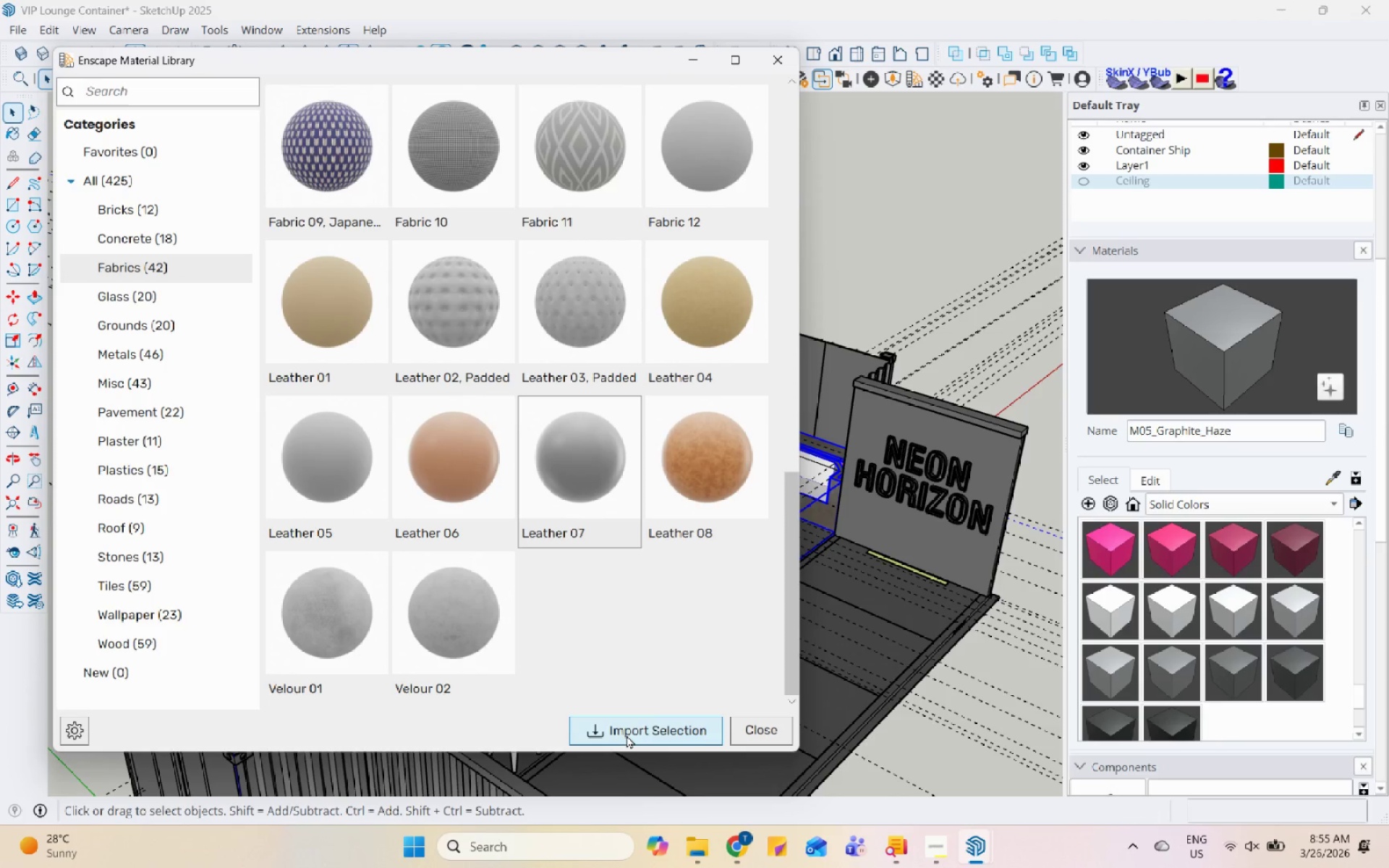 
left_click([626, 735])
 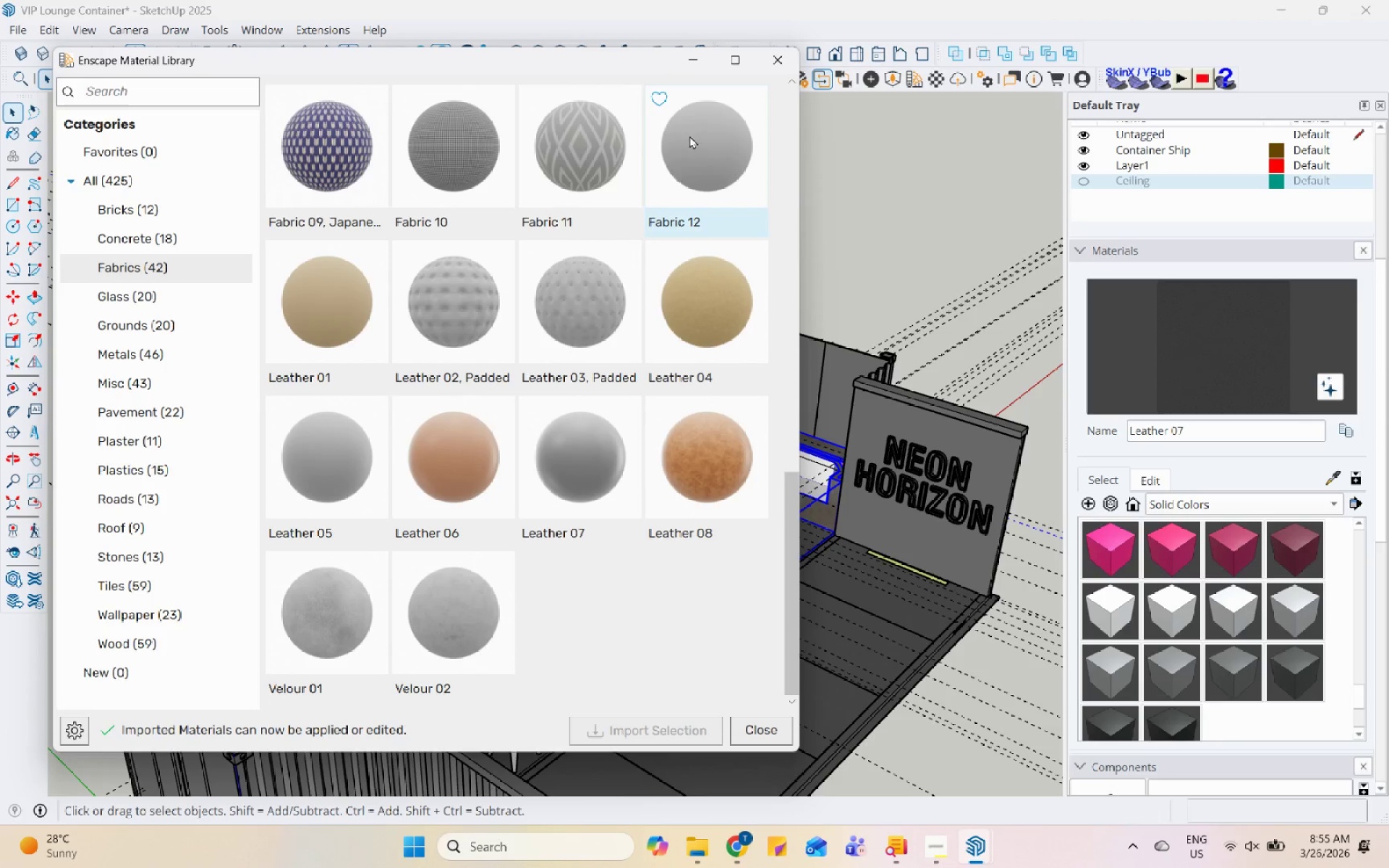 
left_click([773, 51])
 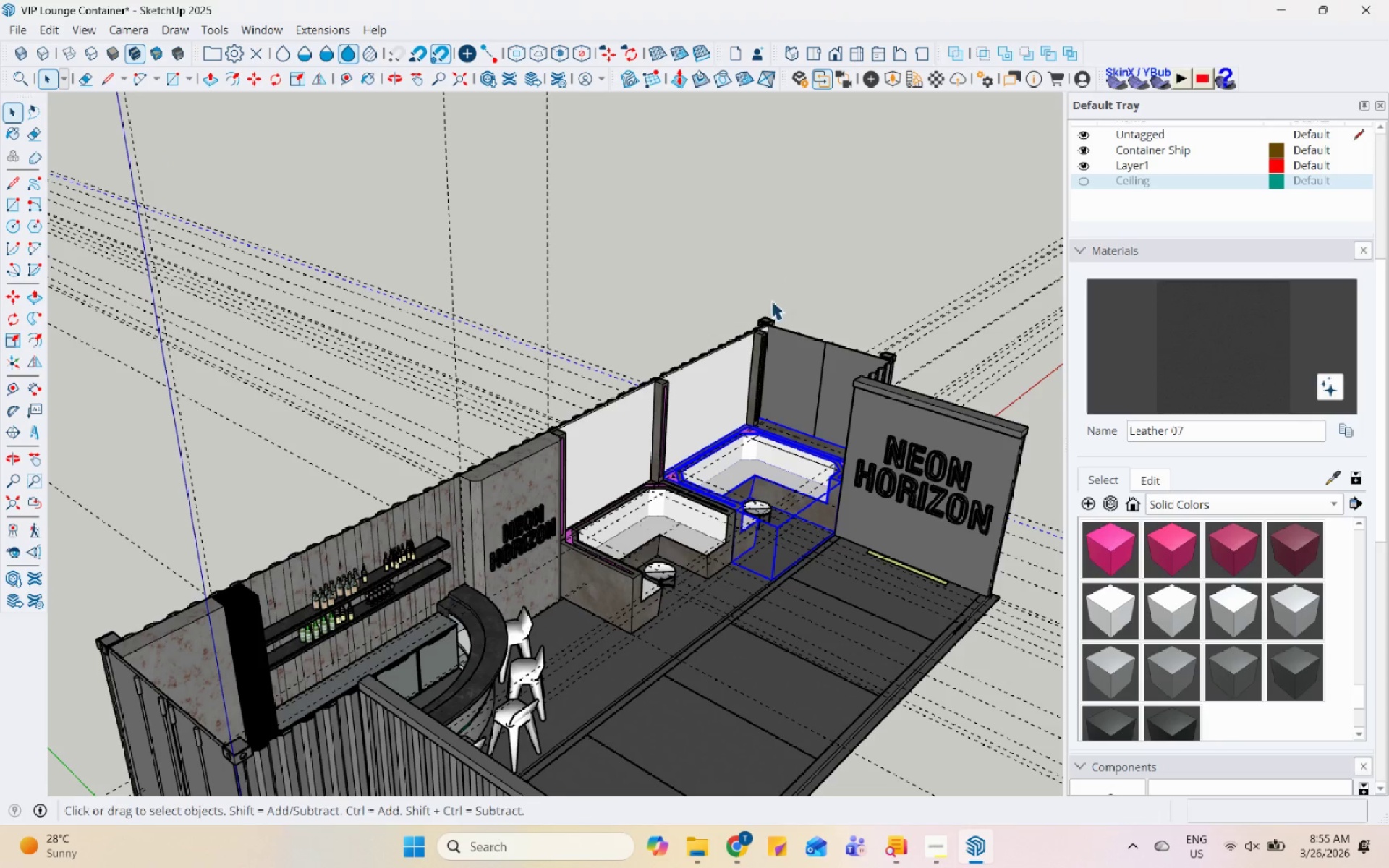 
double_click([774, 465])
 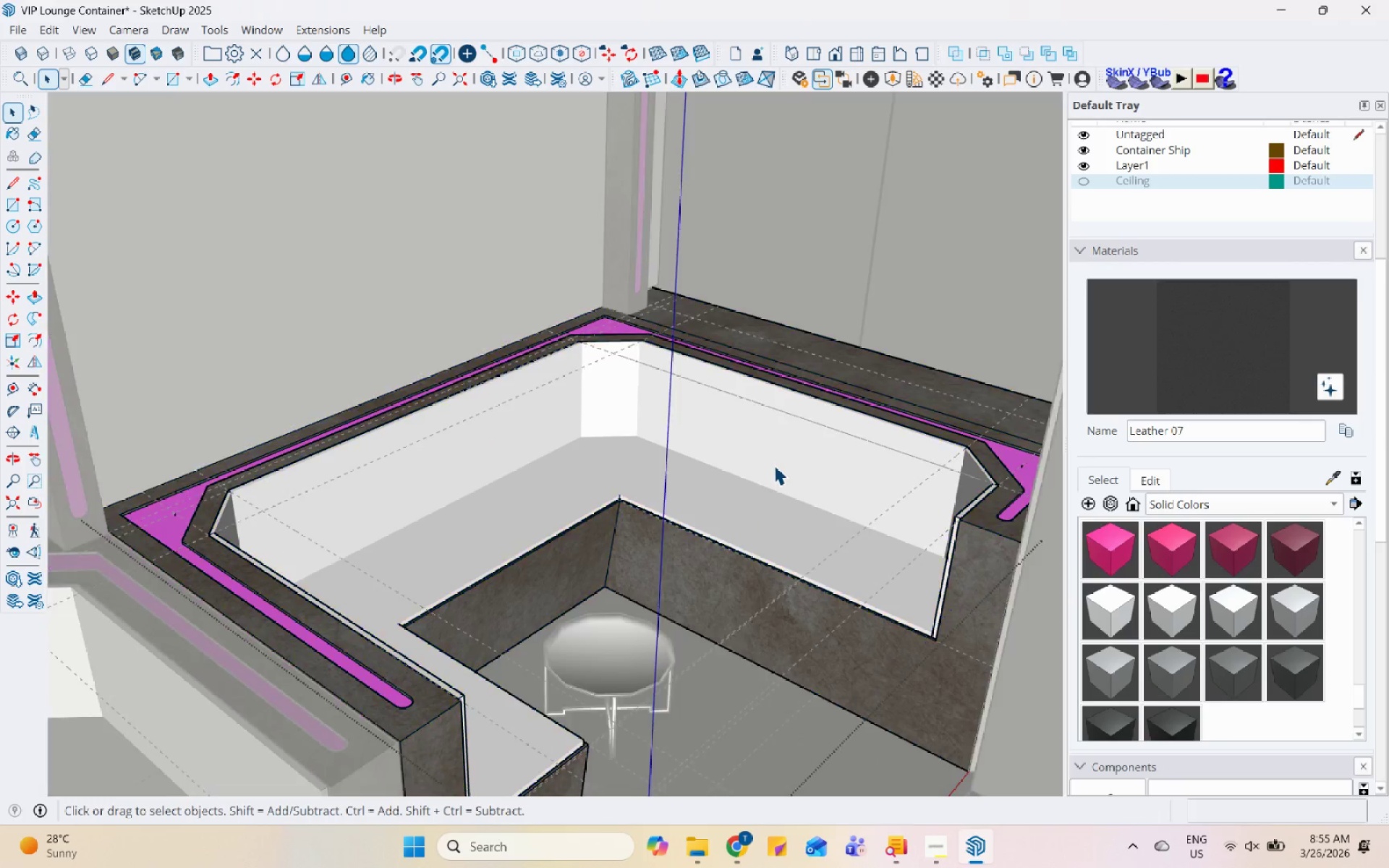 
scroll: coordinate [774, 465], scroll_direction: up, amount: 14.0
 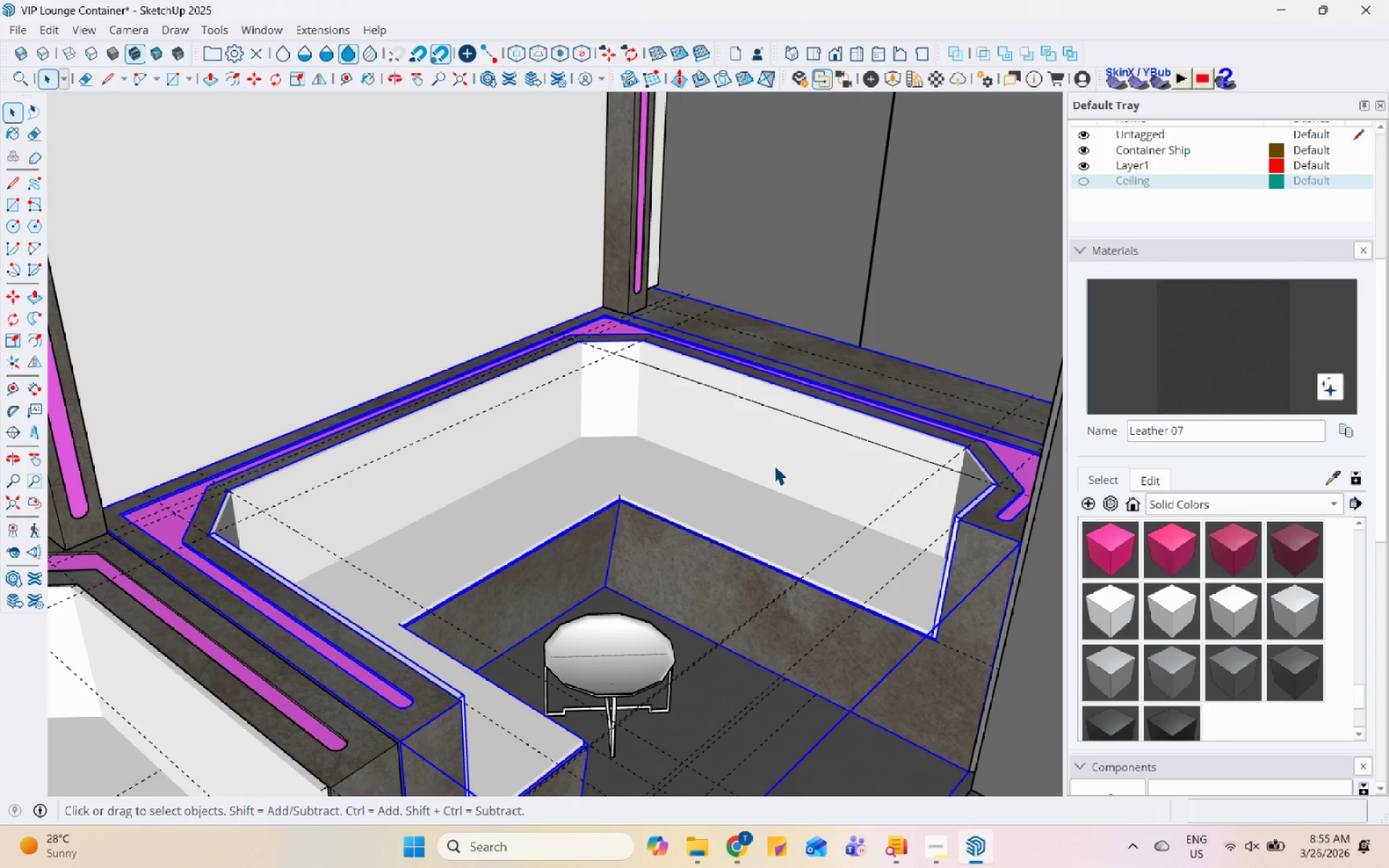 
triple_click([774, 465])
 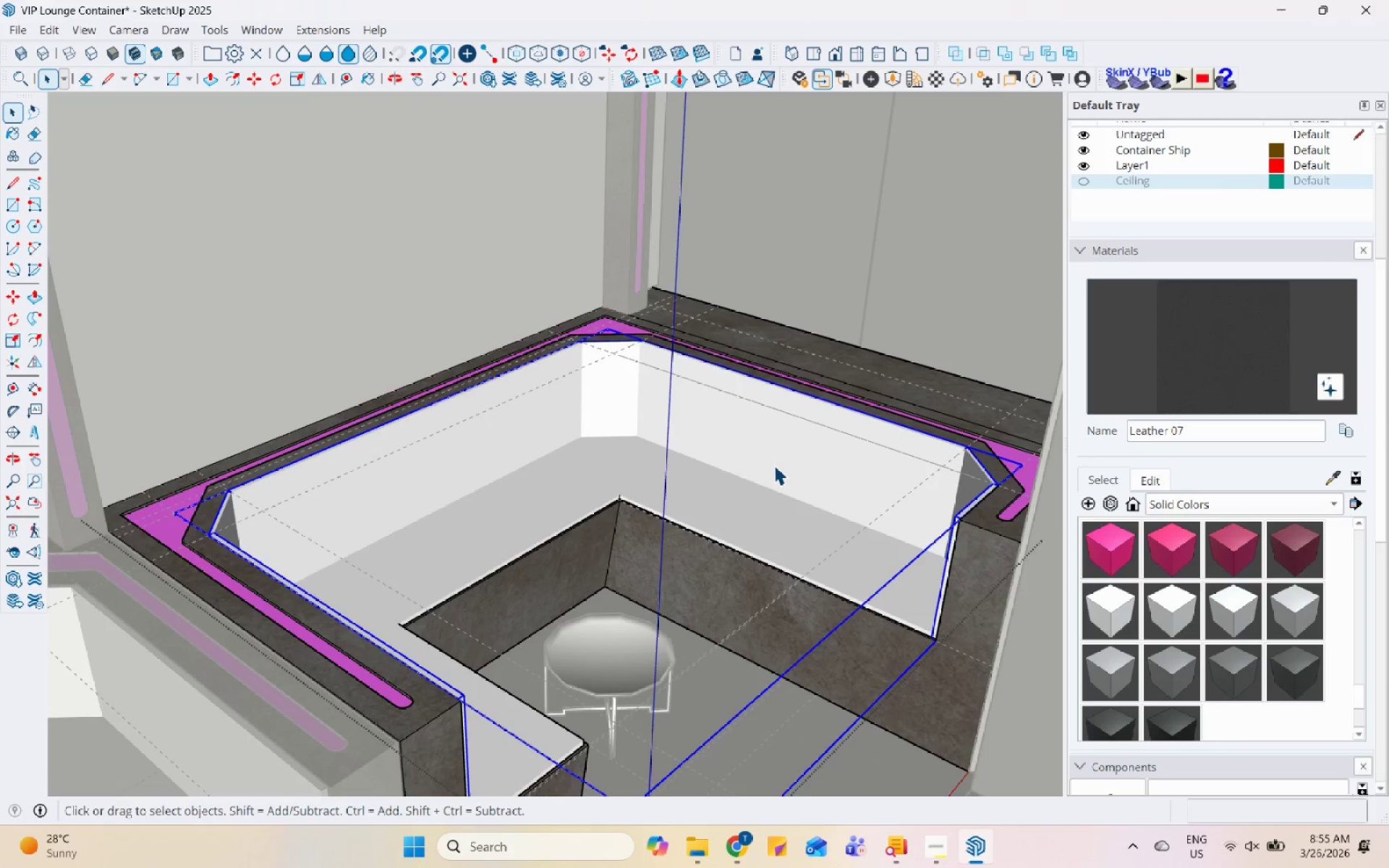 
triple_click([774, 465])
 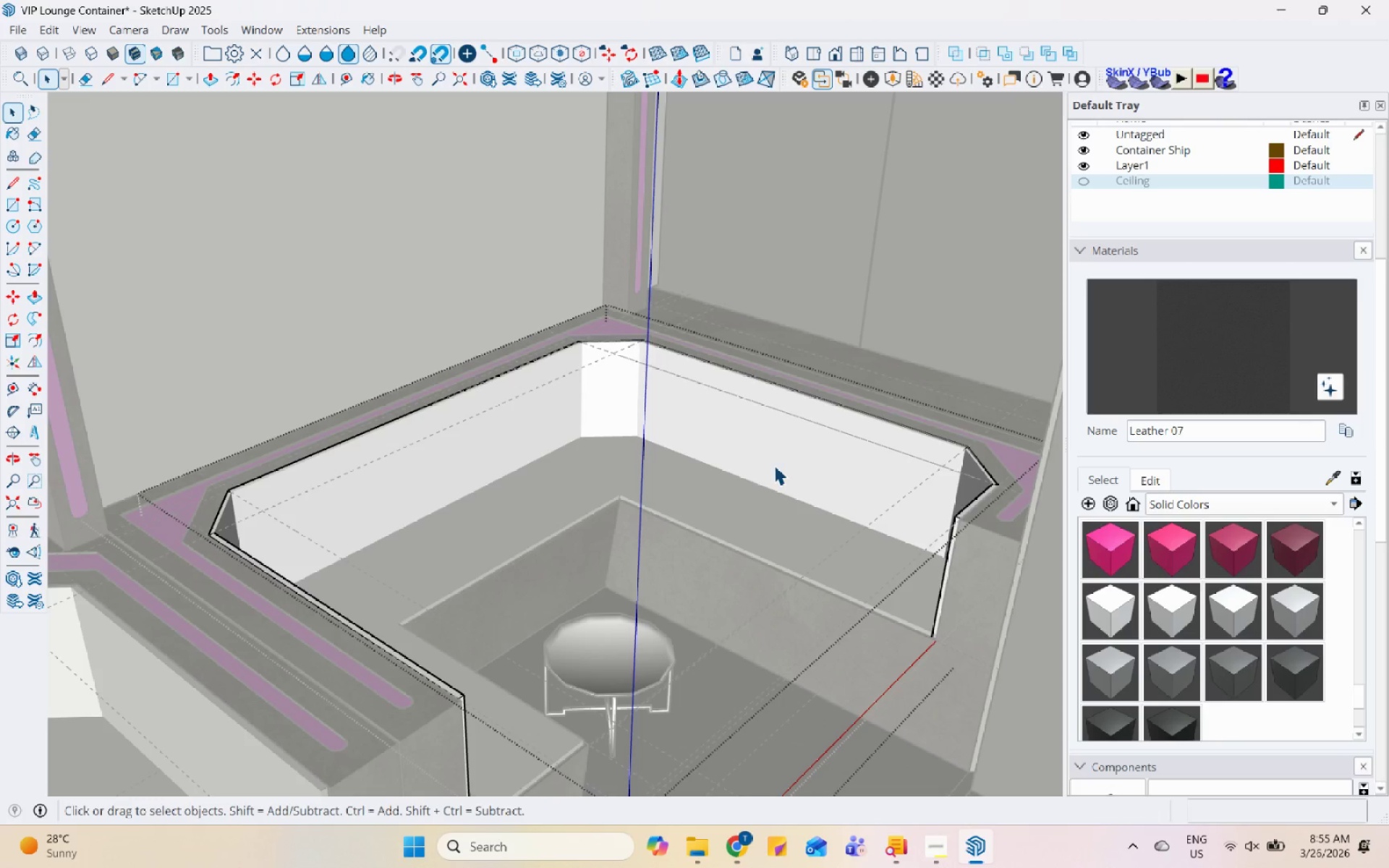 
triple_click([774, 465])
 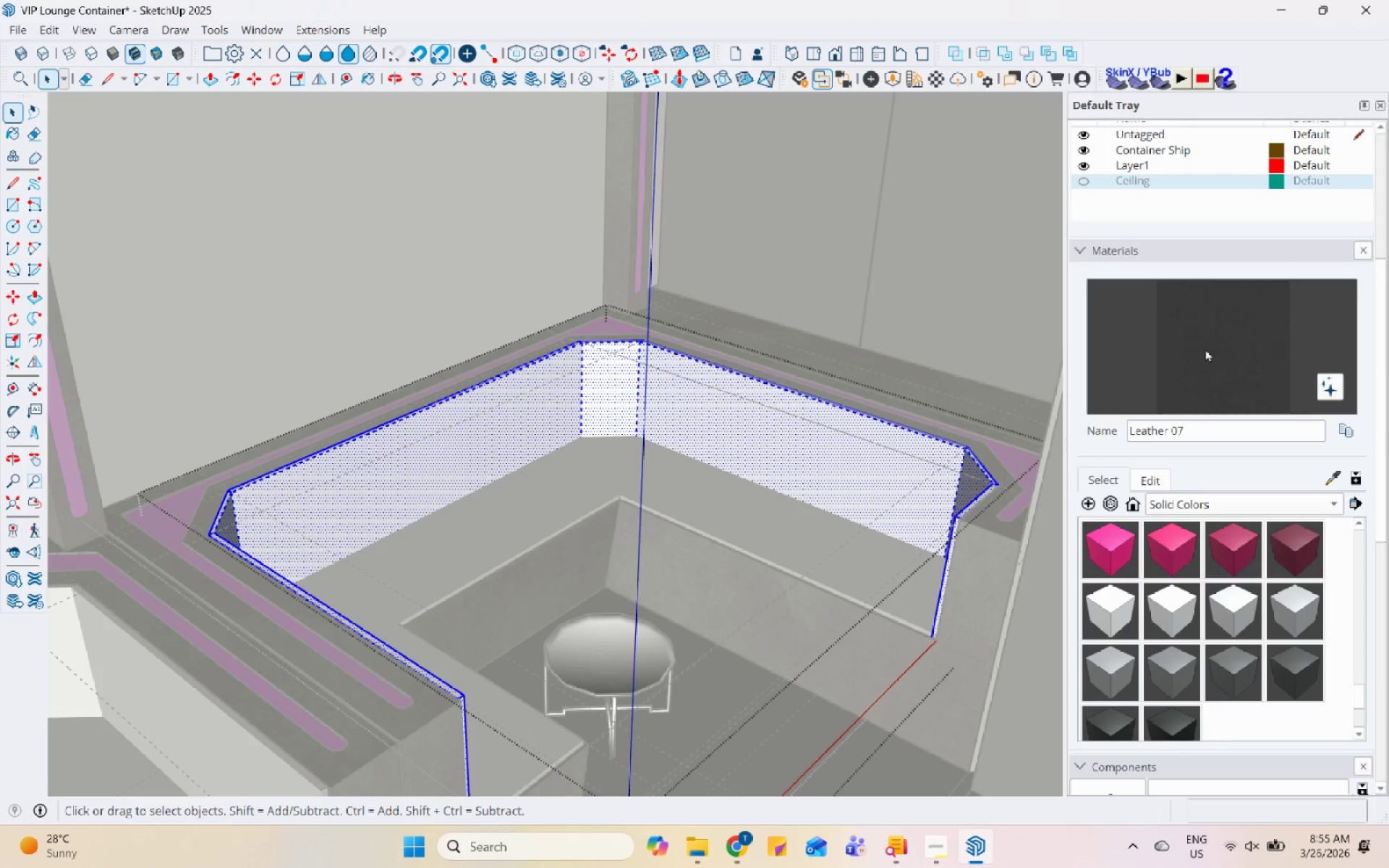 
left_click([1249, 341])
 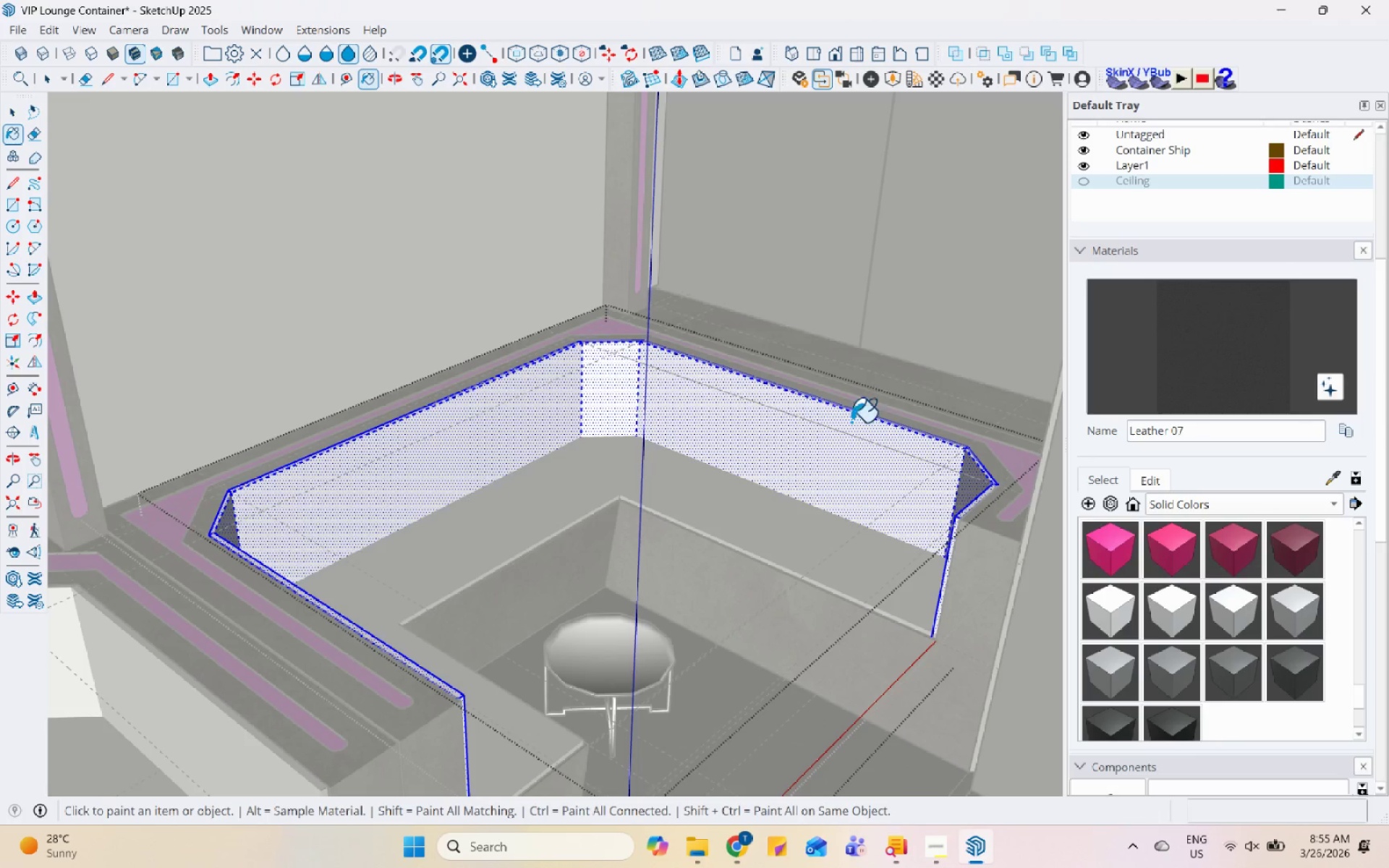 
left_click([834, 442])
 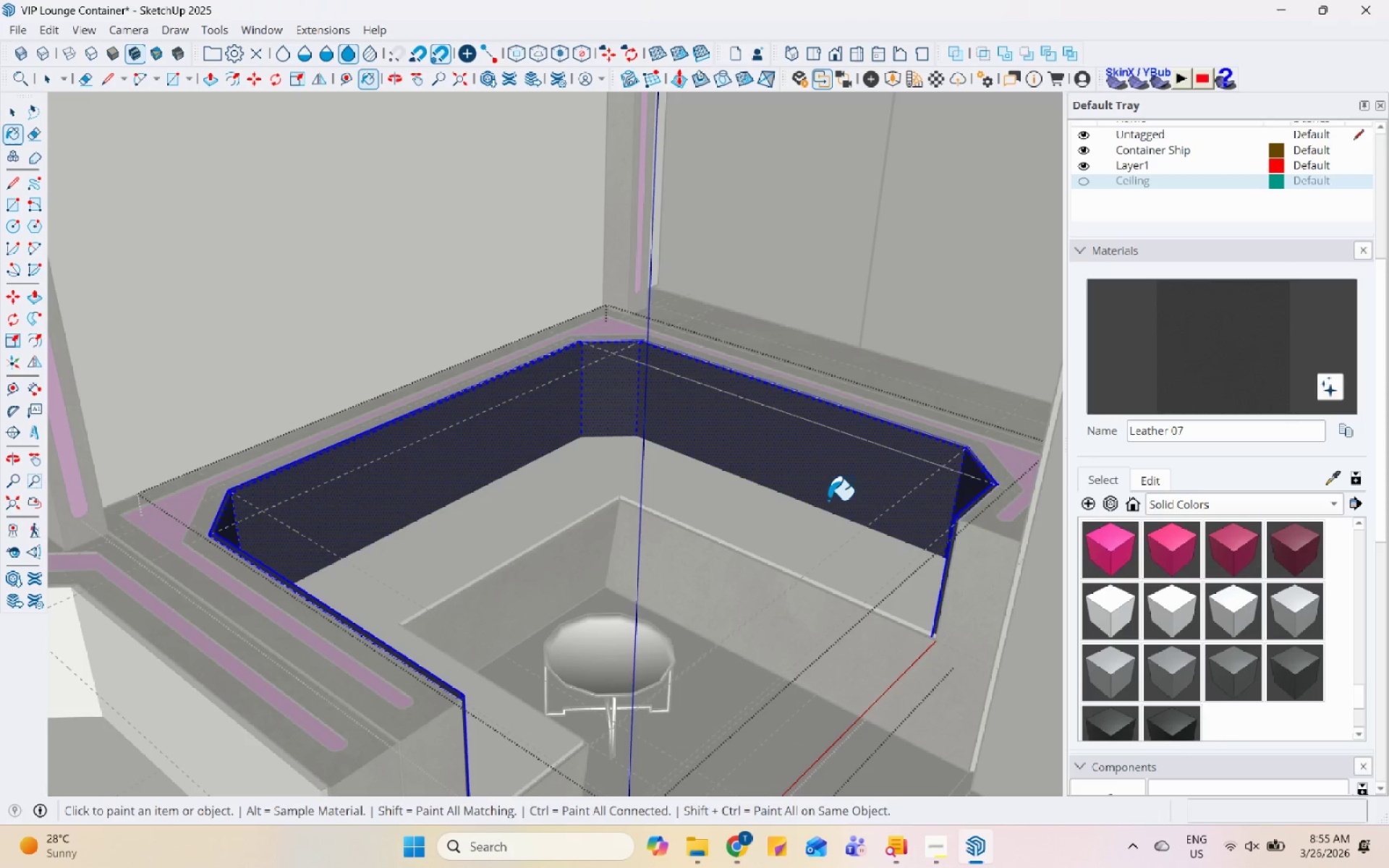 
key(Space)
 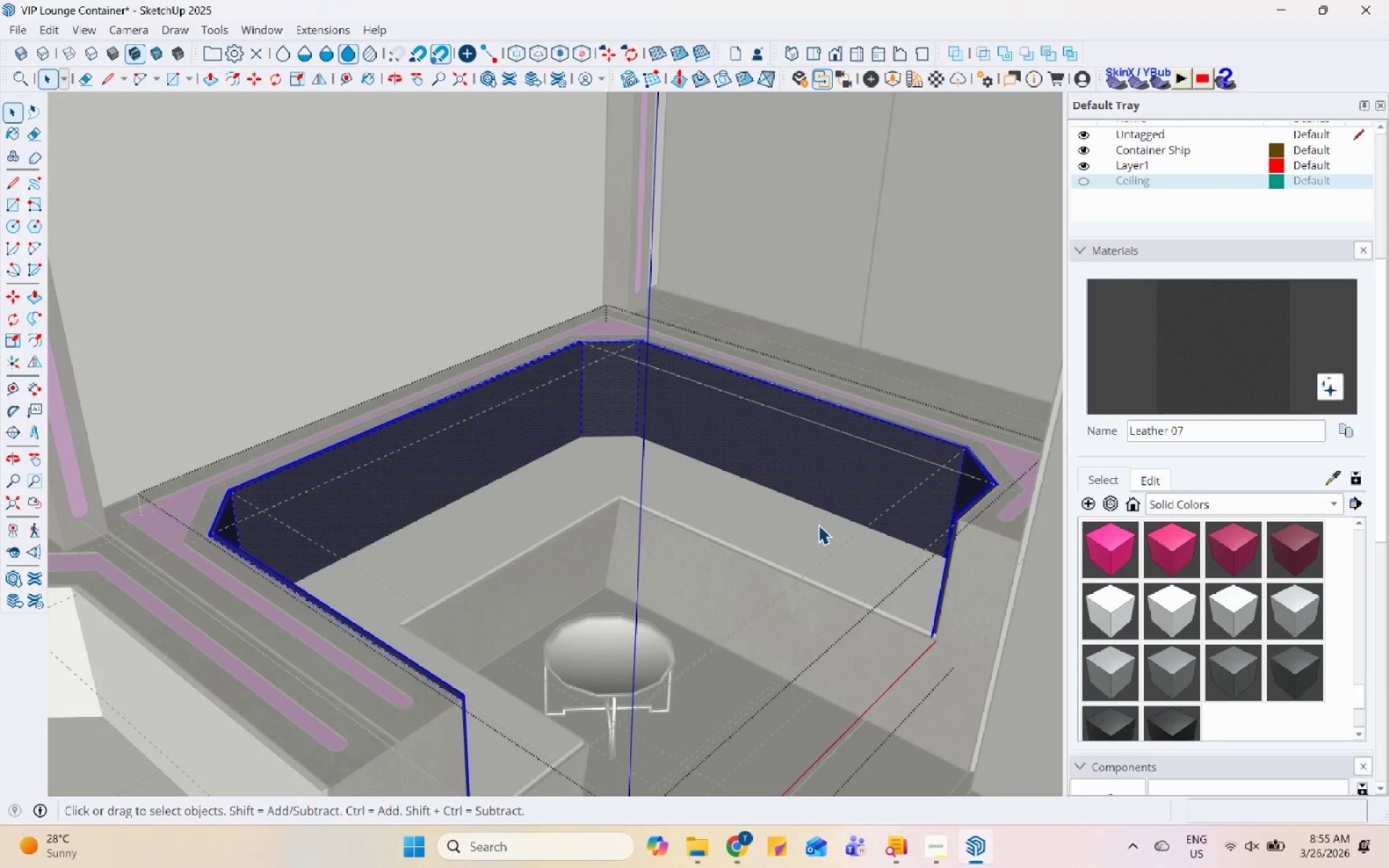 
double_click([818, 524])
 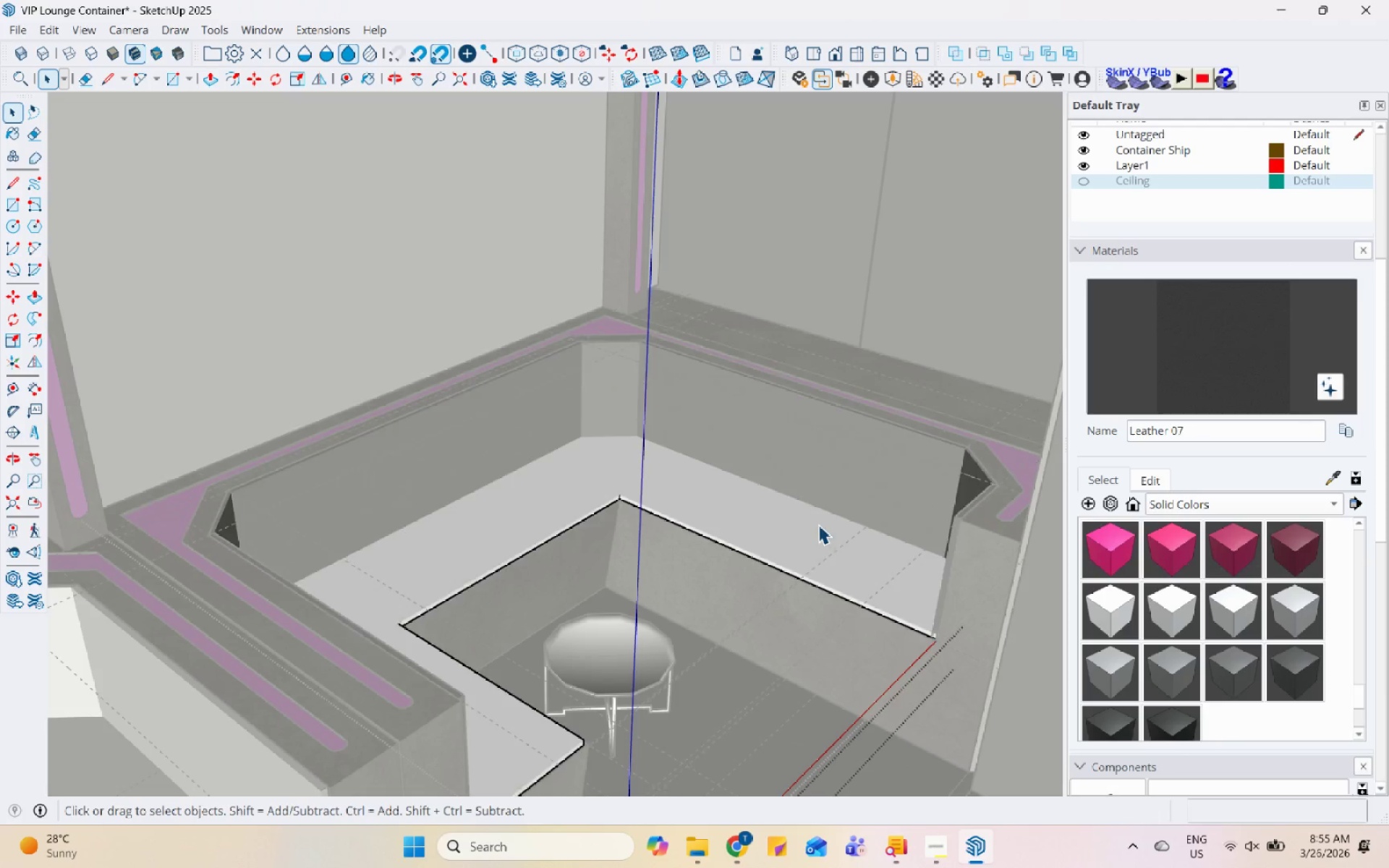 
triple_click([818, 524])
 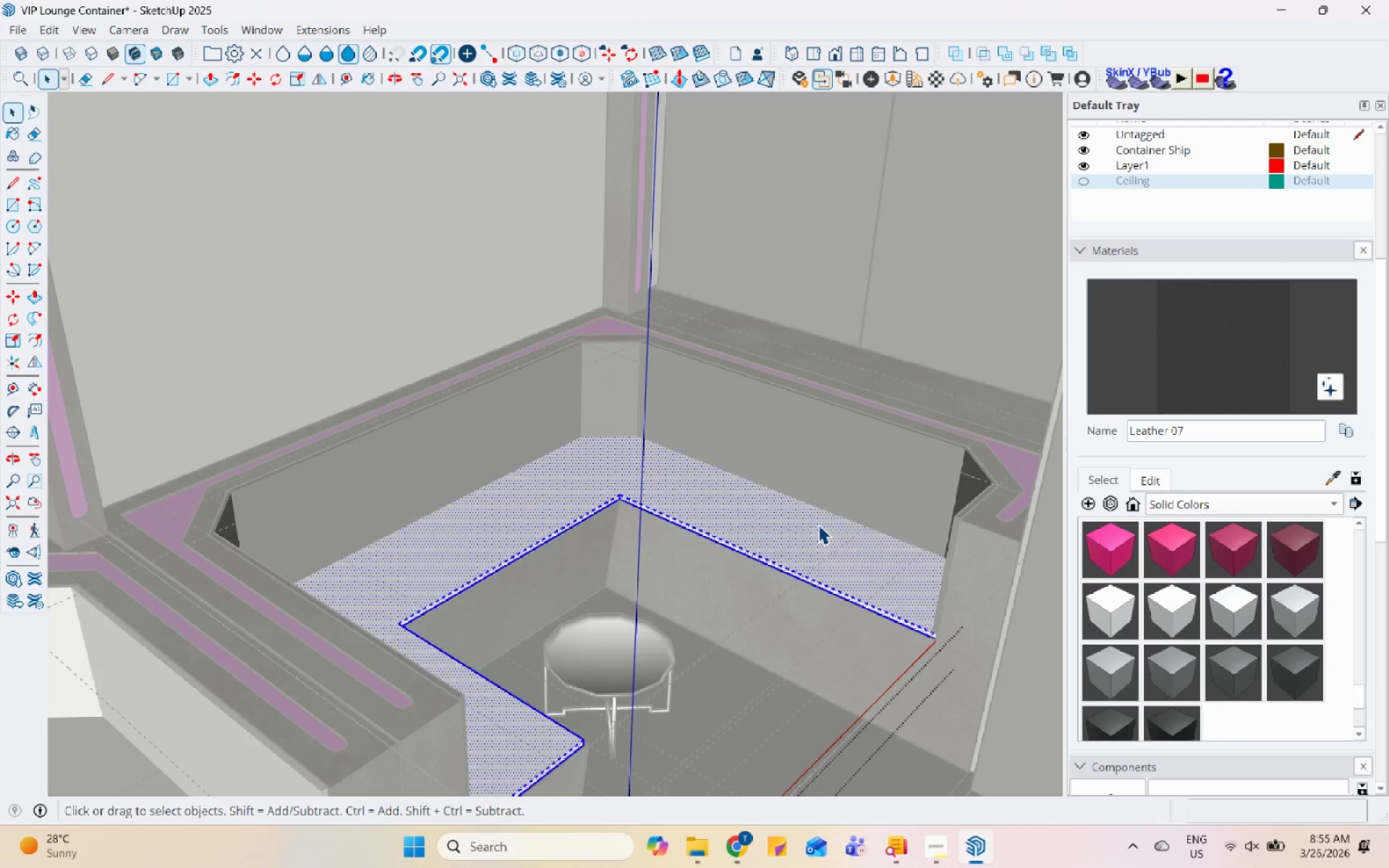 
triple_click([818, 524])
 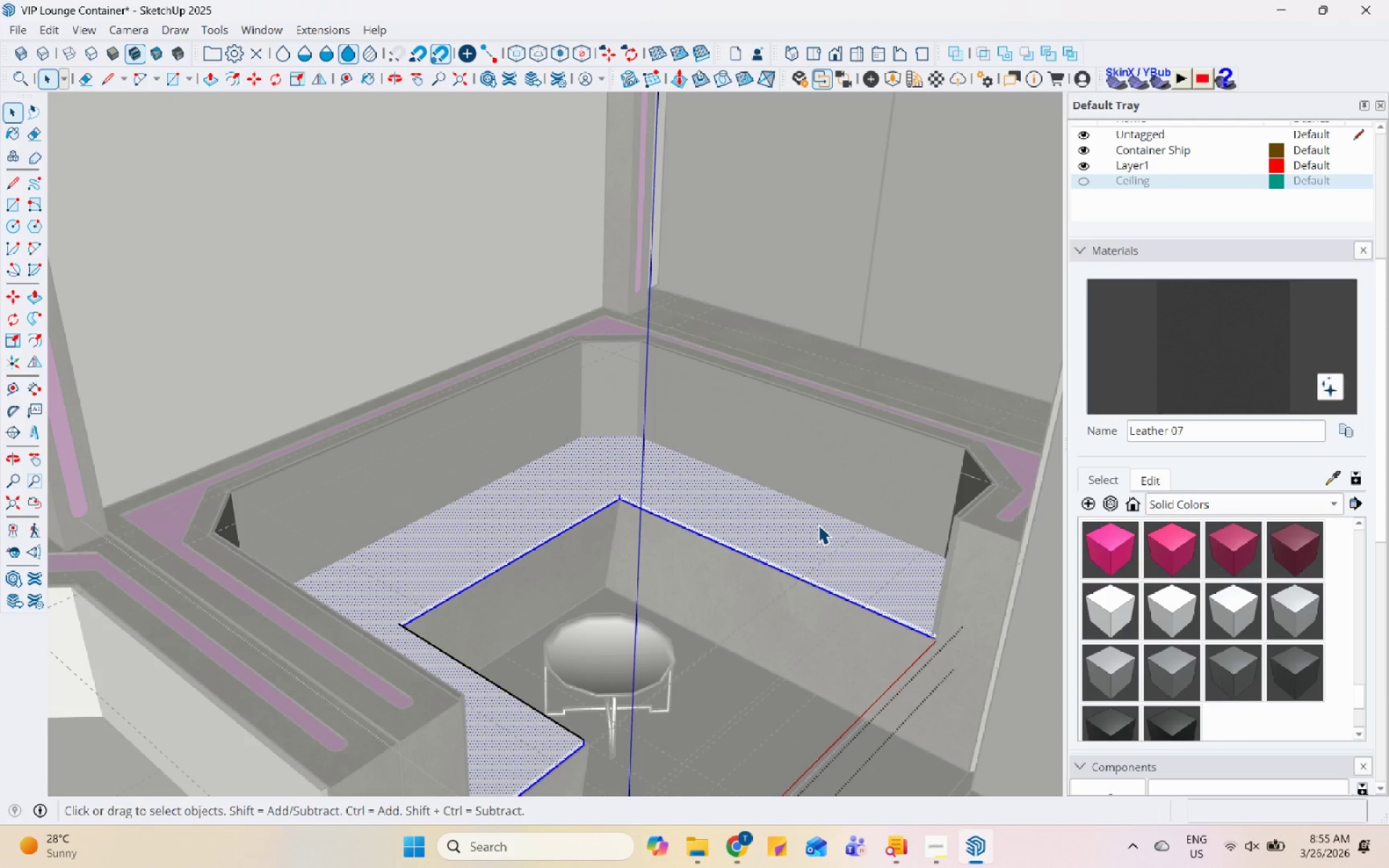 
triple_click([818, 524])
 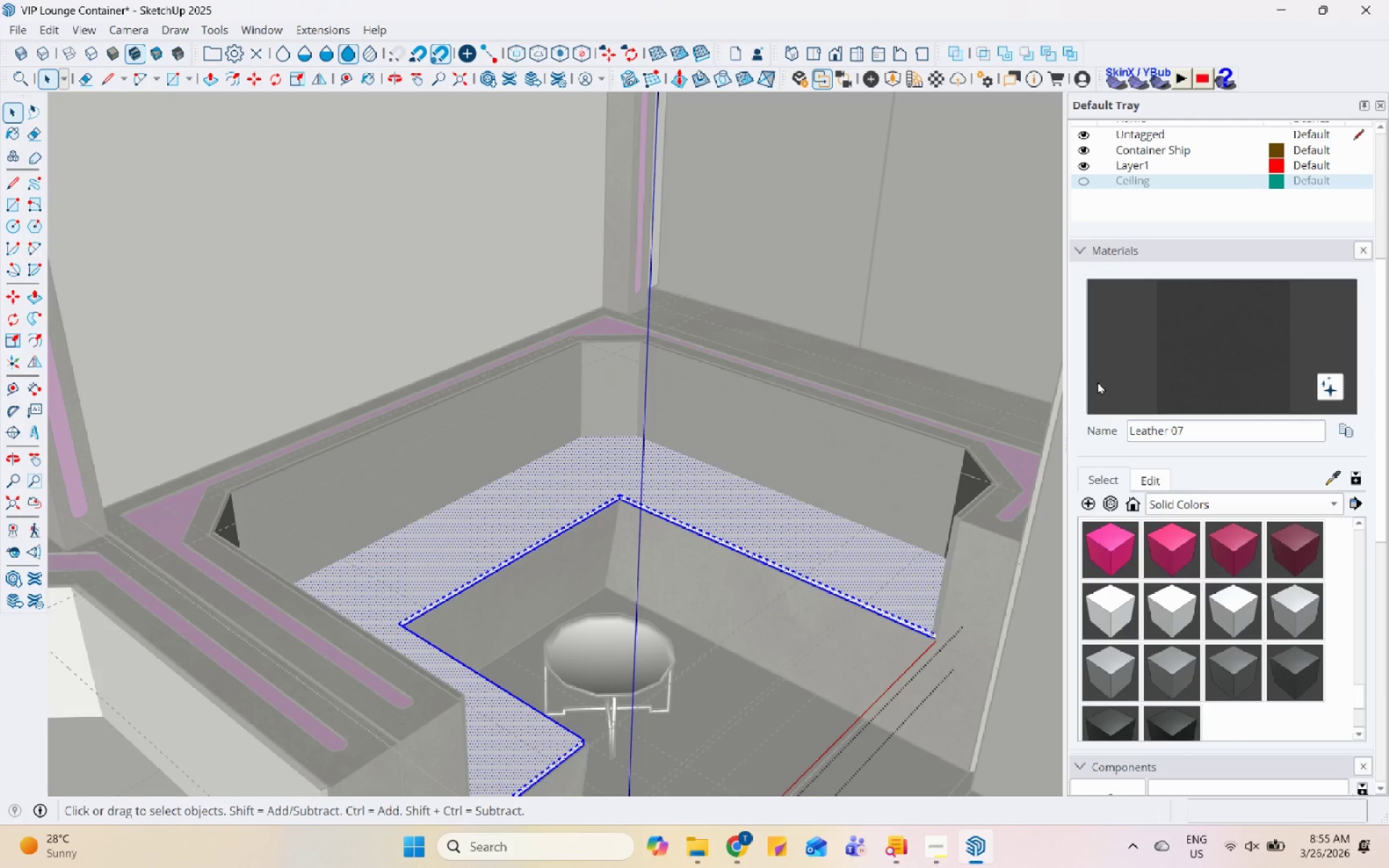 
left_click([1165, 359])
 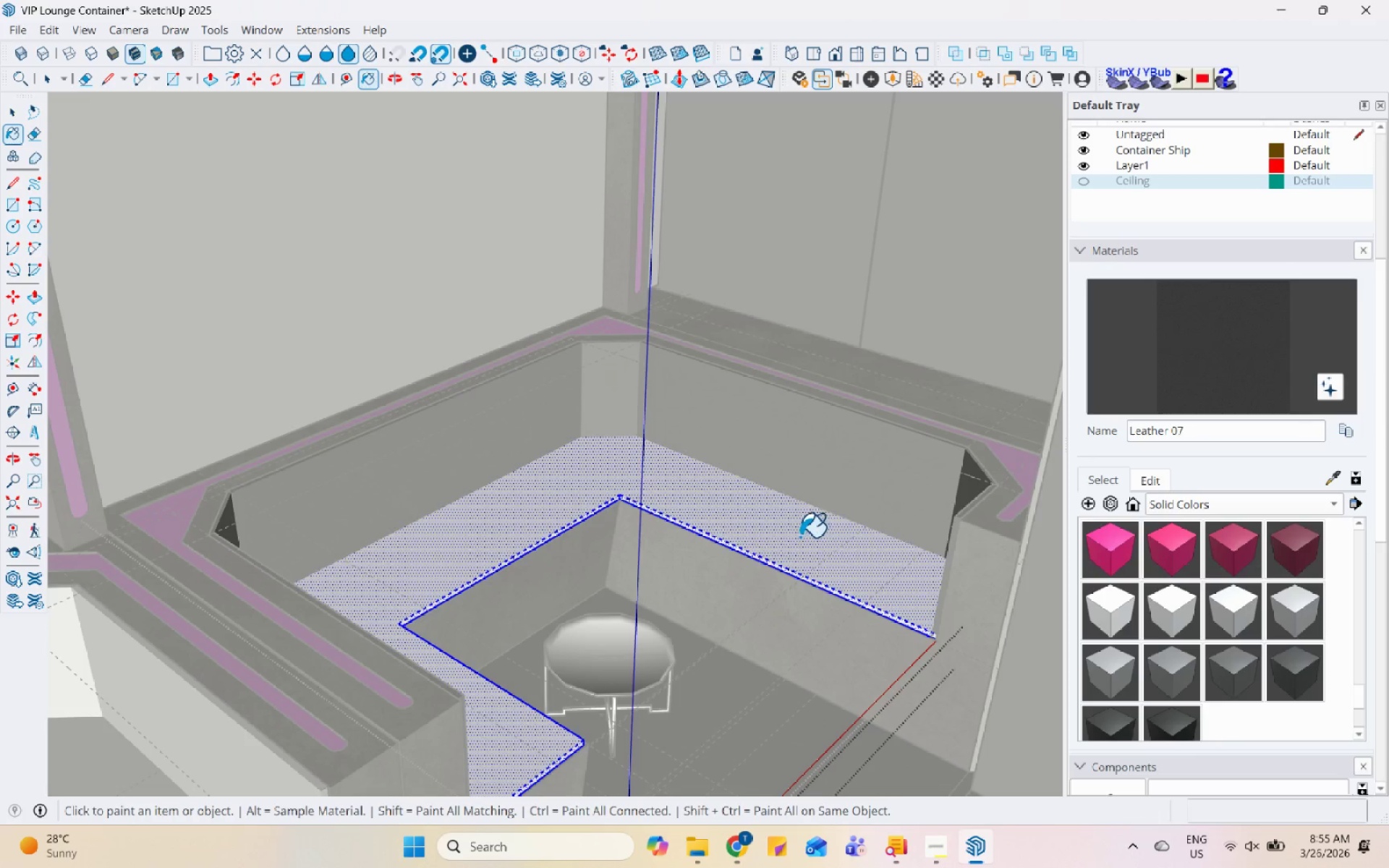 
key(Space)
 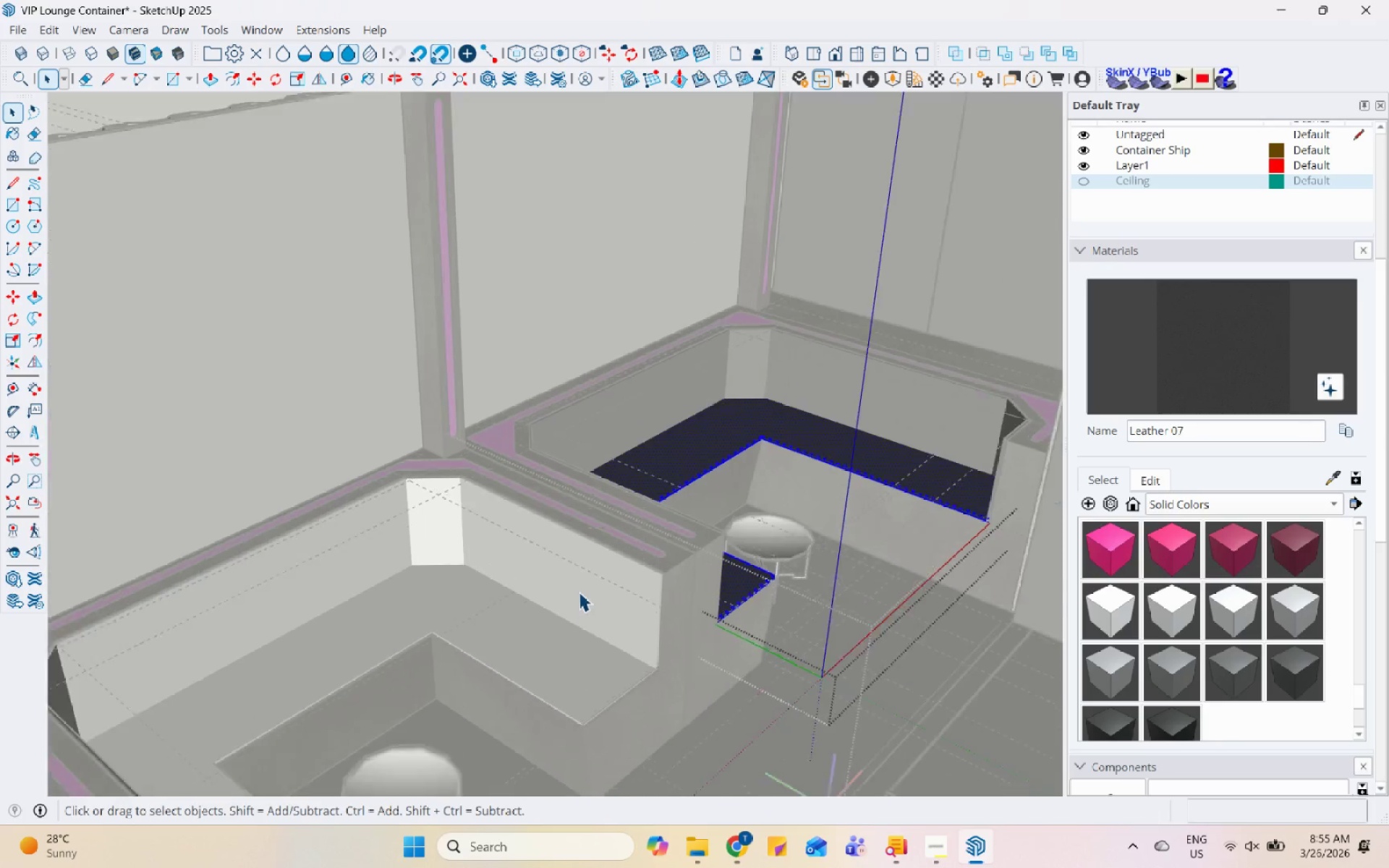 
key(Escape)
 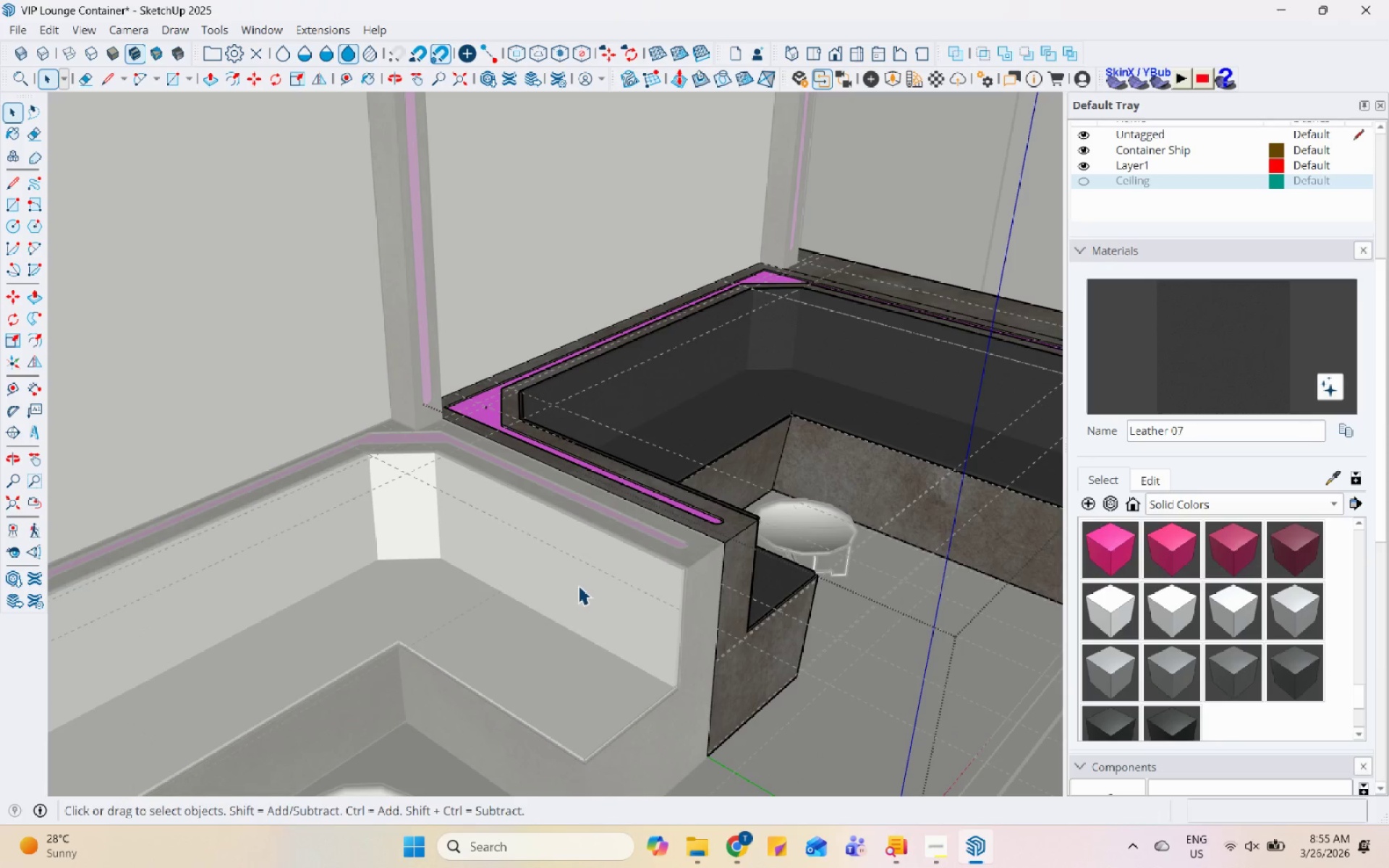 
key(Escape)
 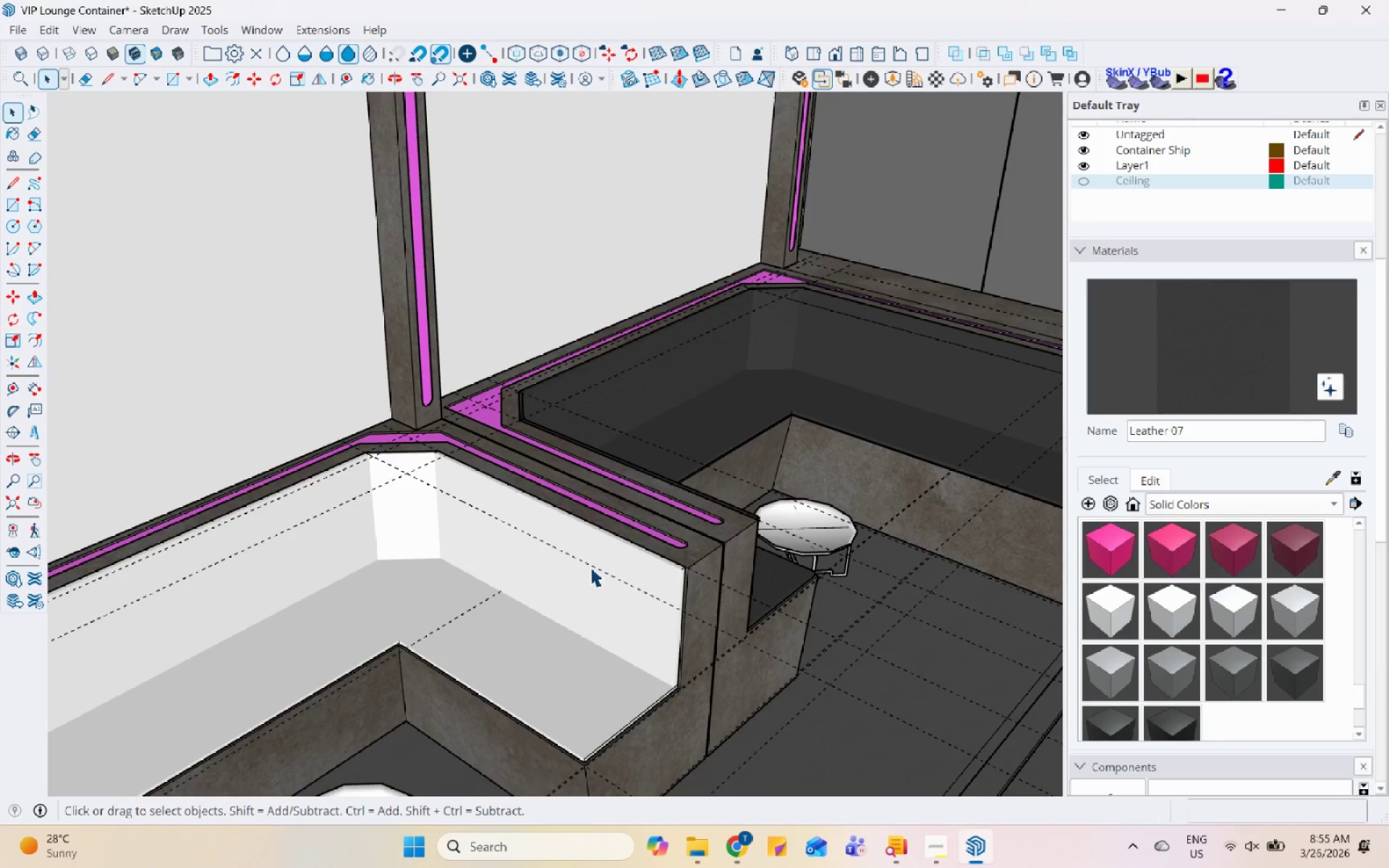 
scroll: coordinate [579, 592], scroll_direction: down, amount: 2.0
 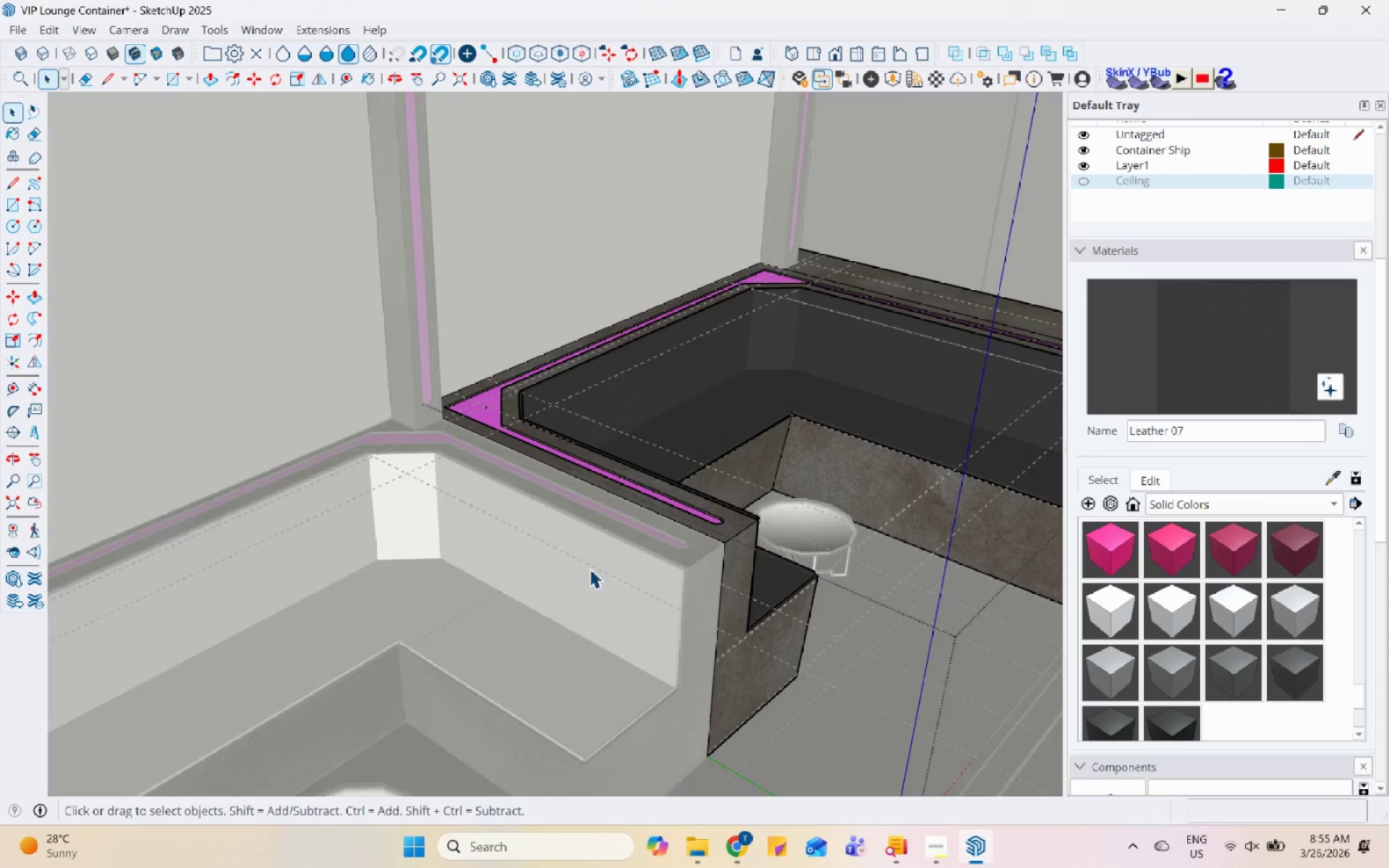 
double_click([590, 567])
 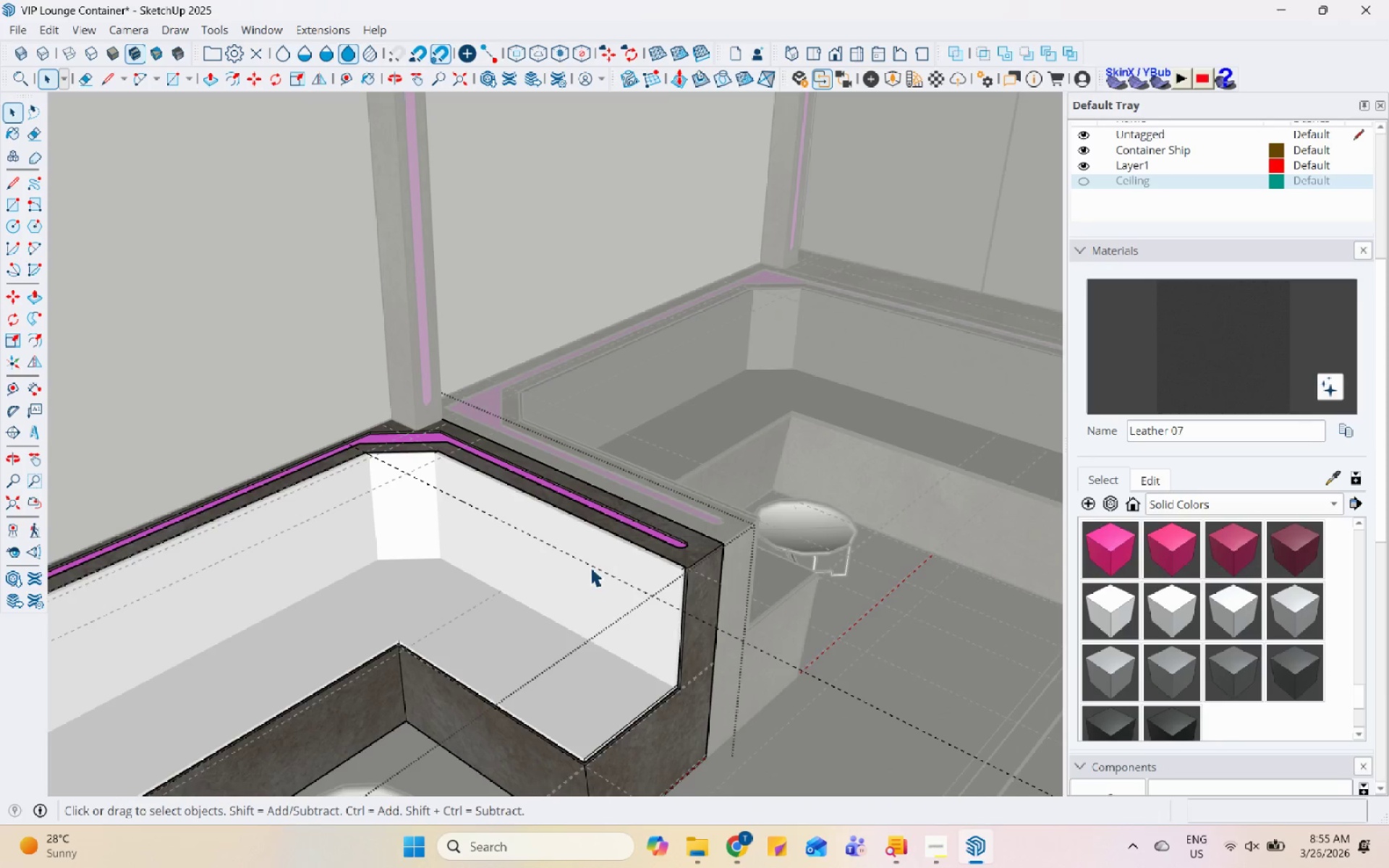 
triple_click([590, 567])
 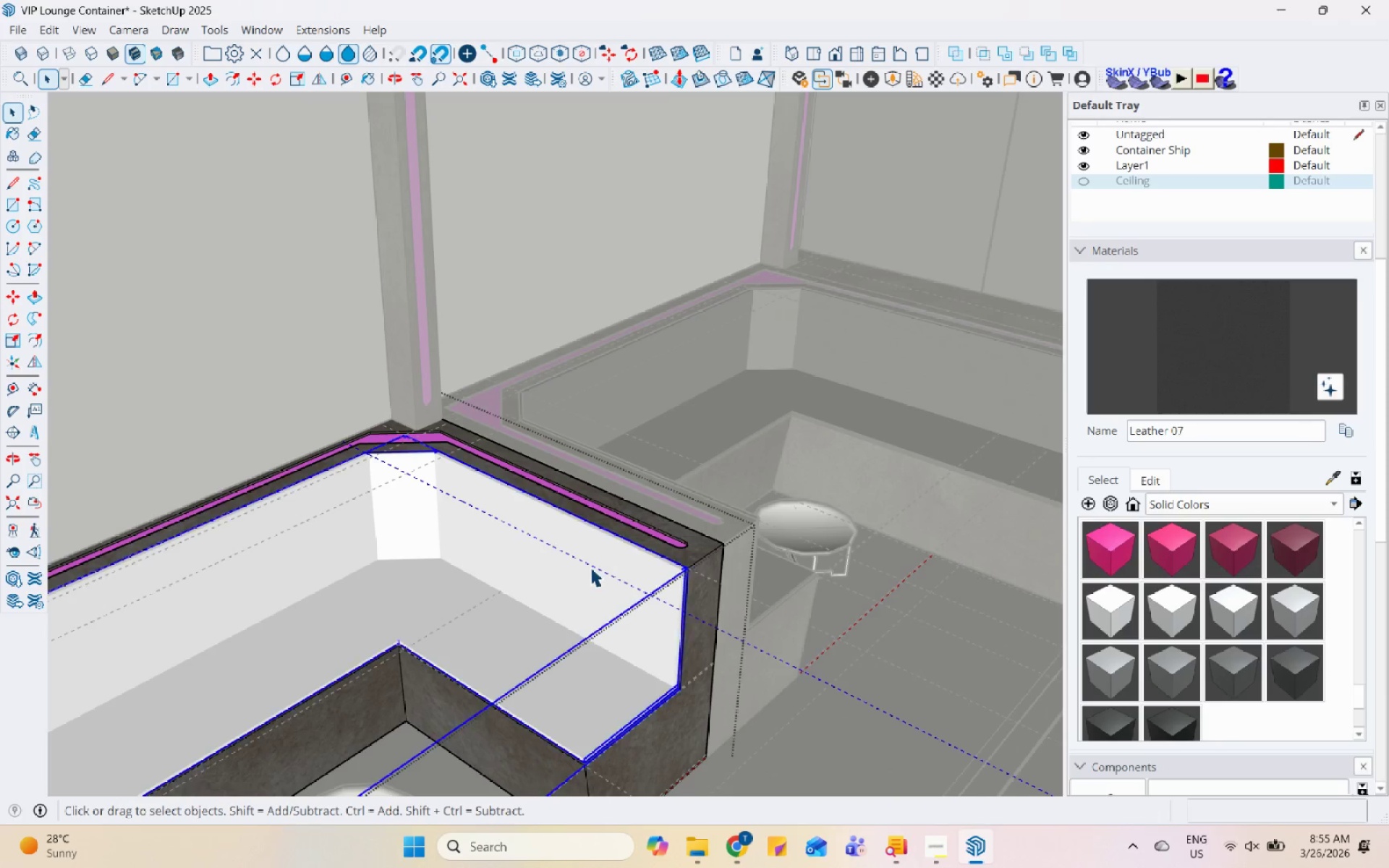 
triple_click([590, 567])
 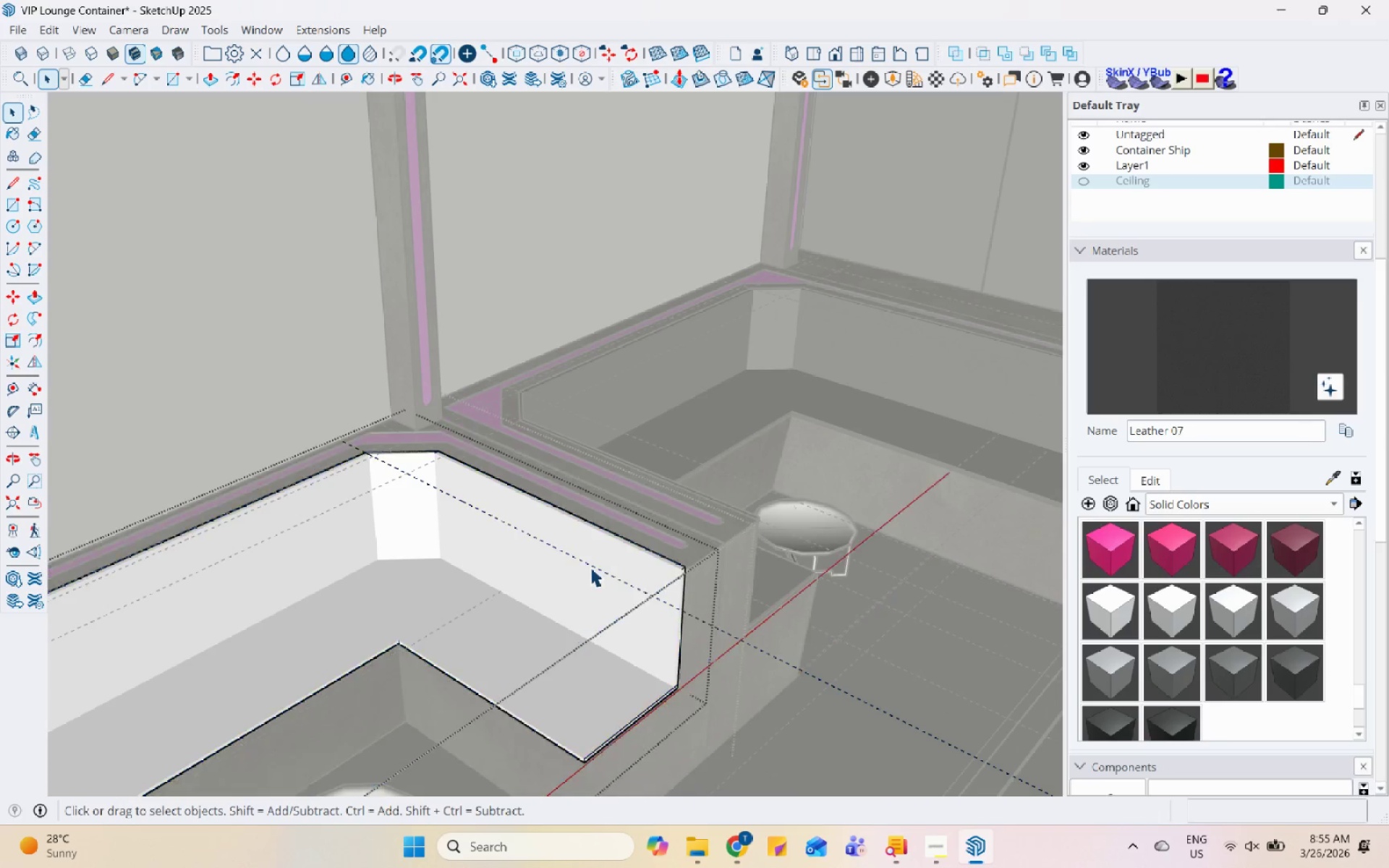 
triple_click([590, 567])
 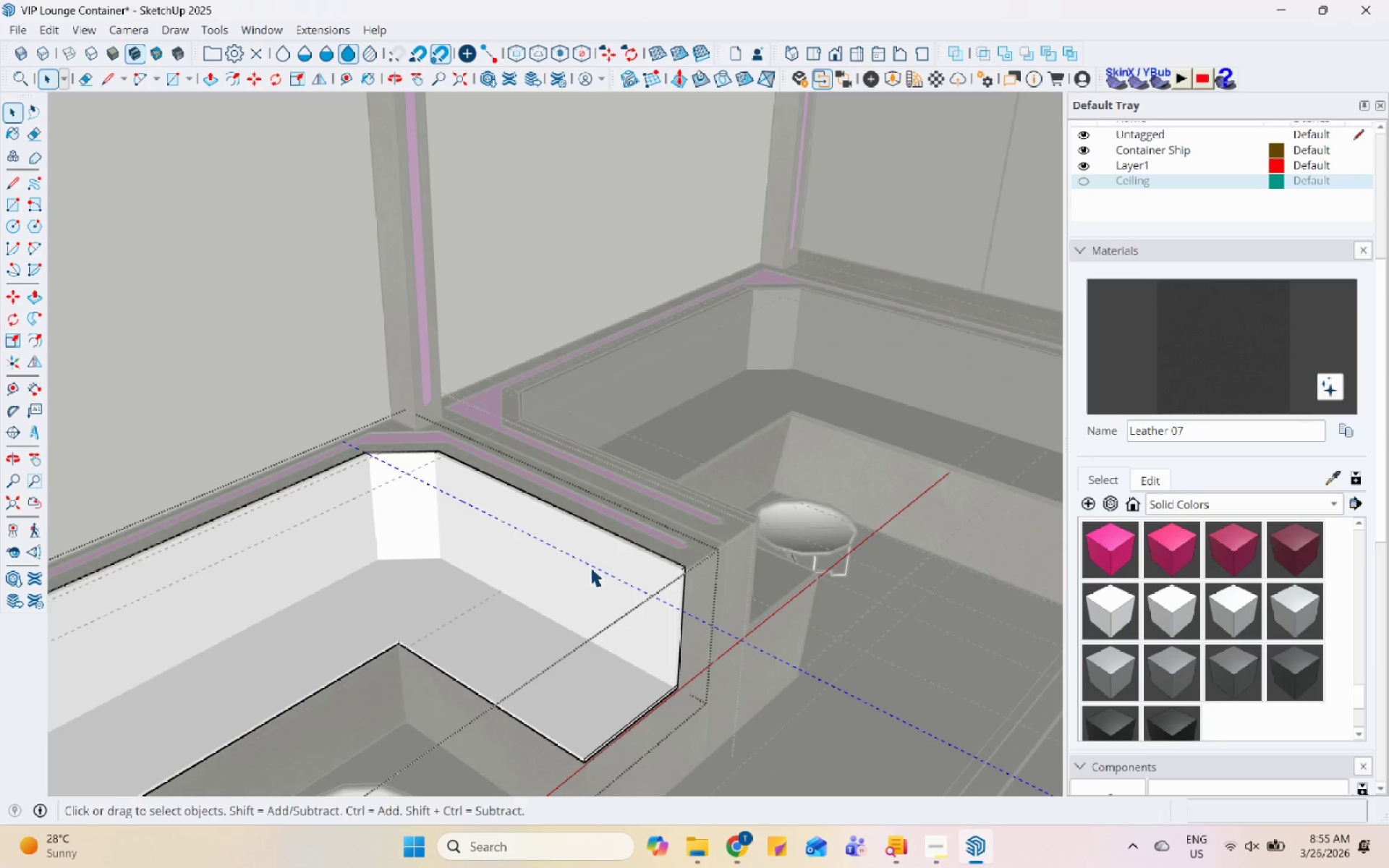 
triple_click([590, 567])
 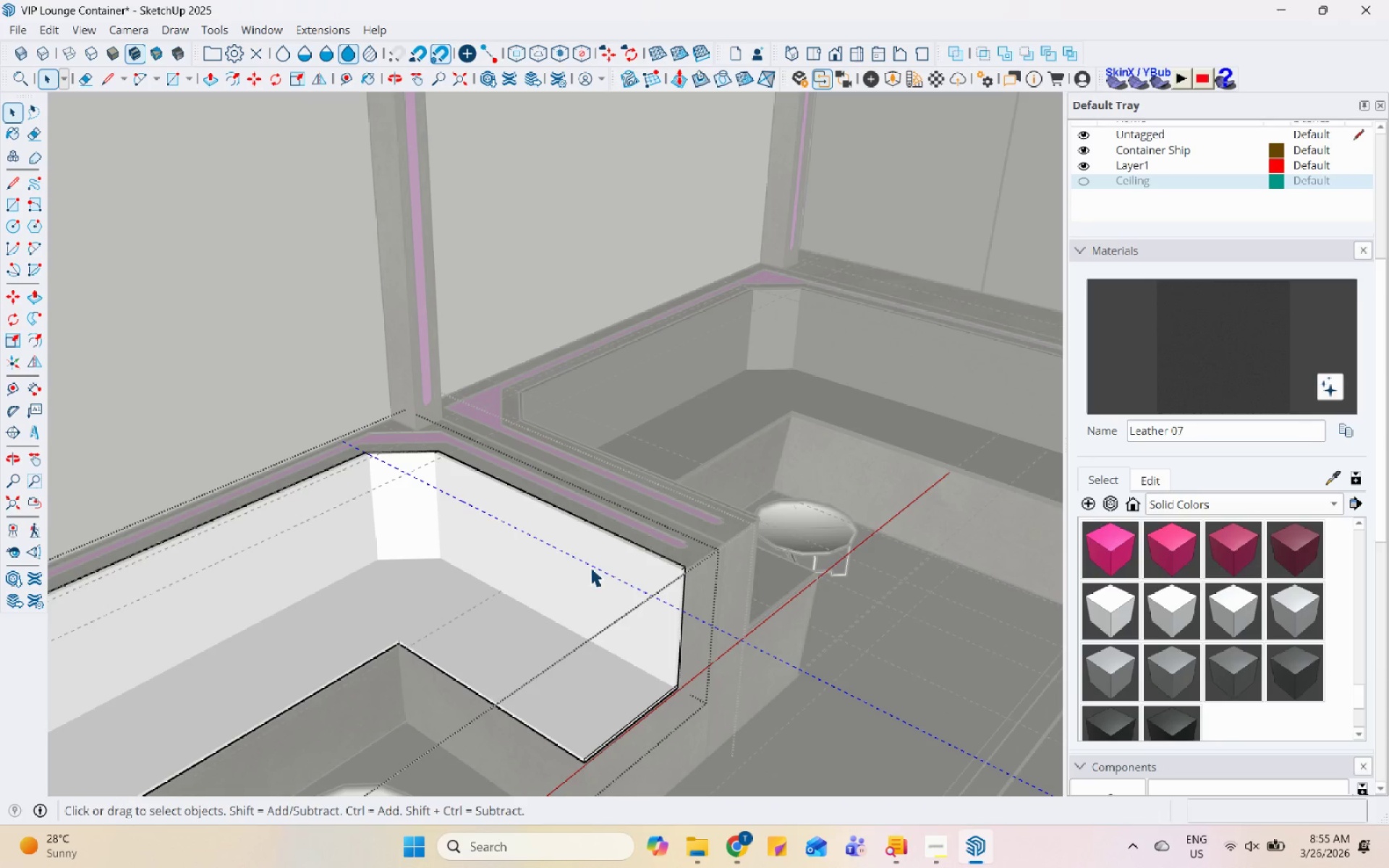 
triple_click([590, 567])
 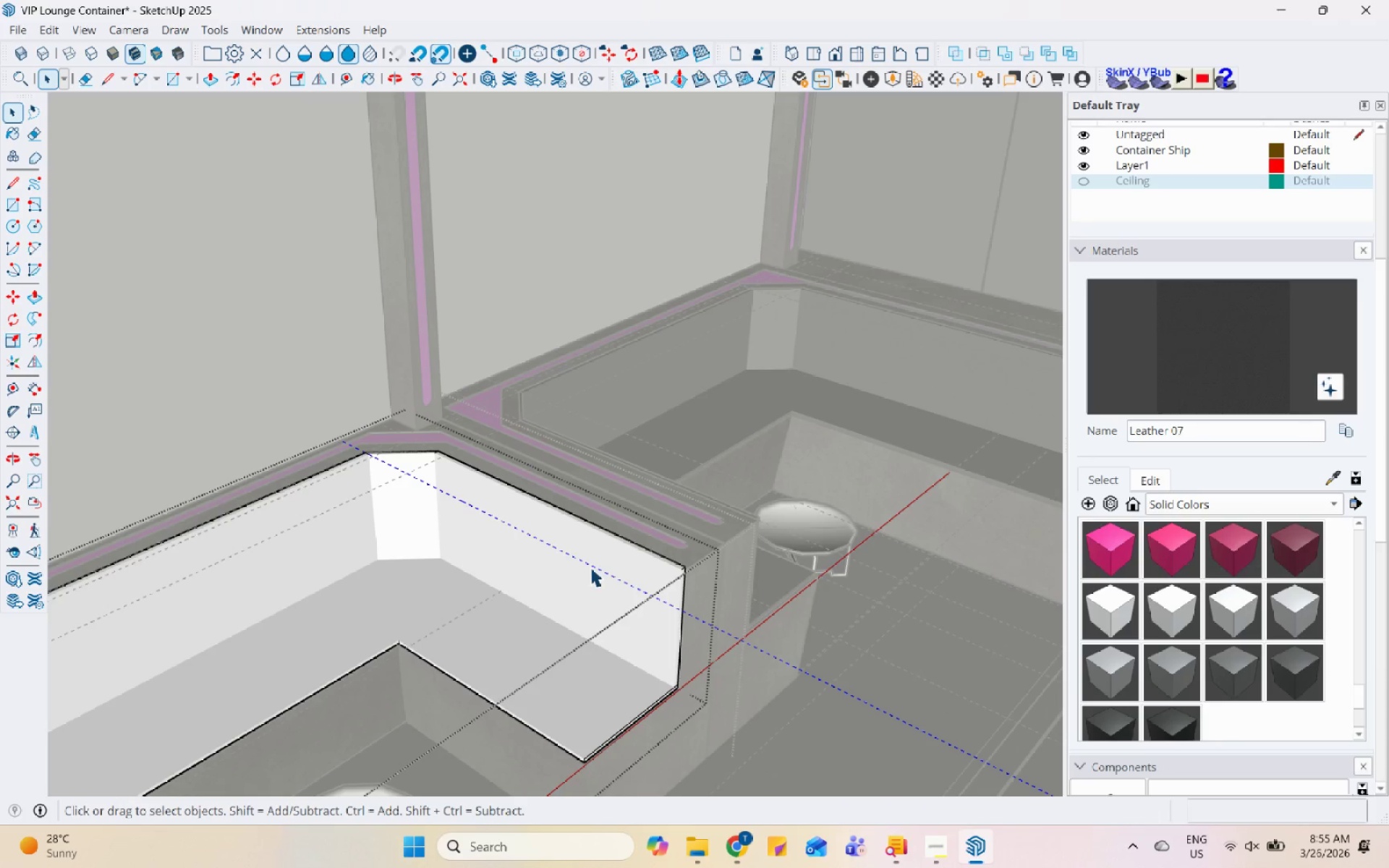 
triple_click([590, 567])
 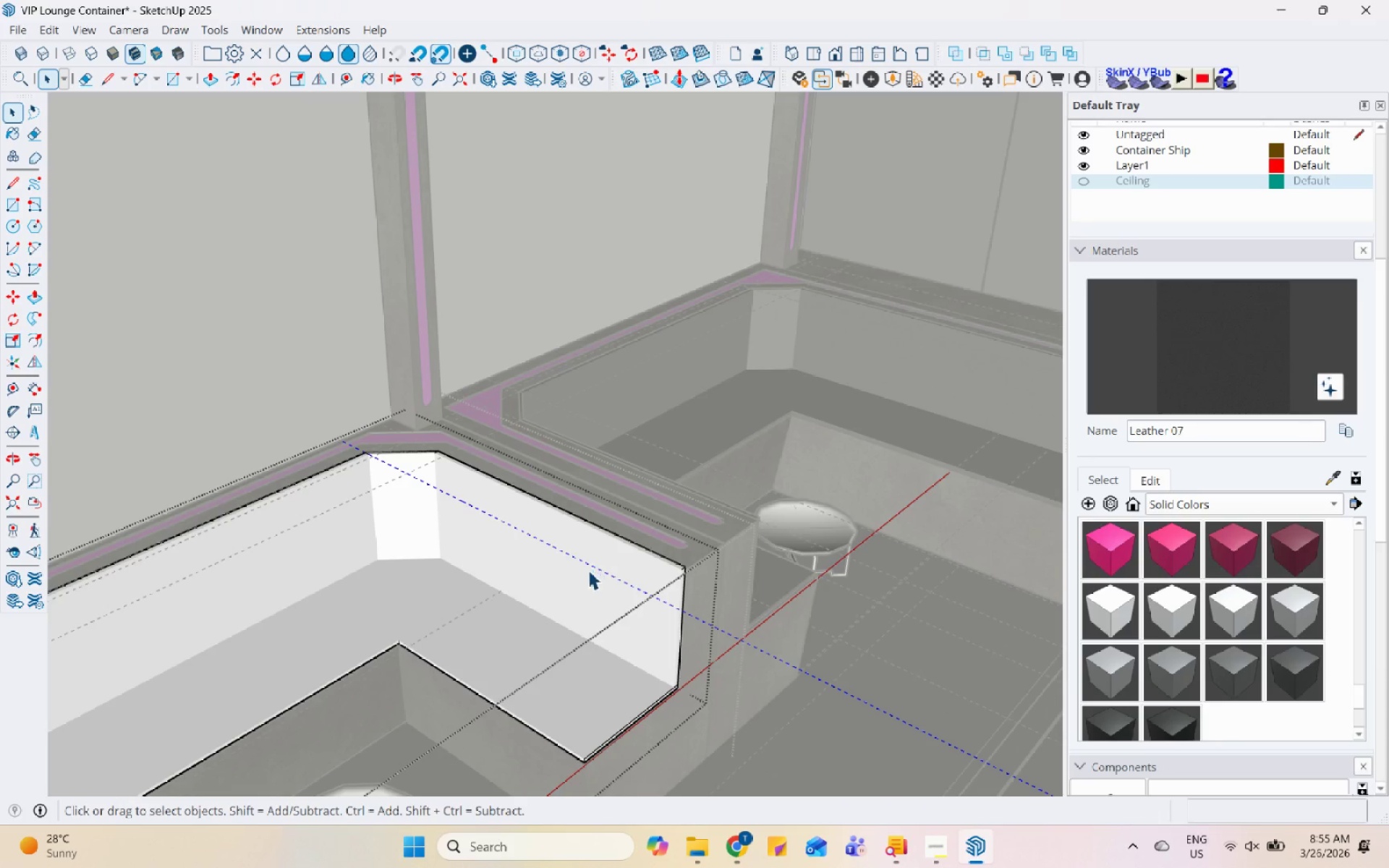 
triple_click([588, 571])
 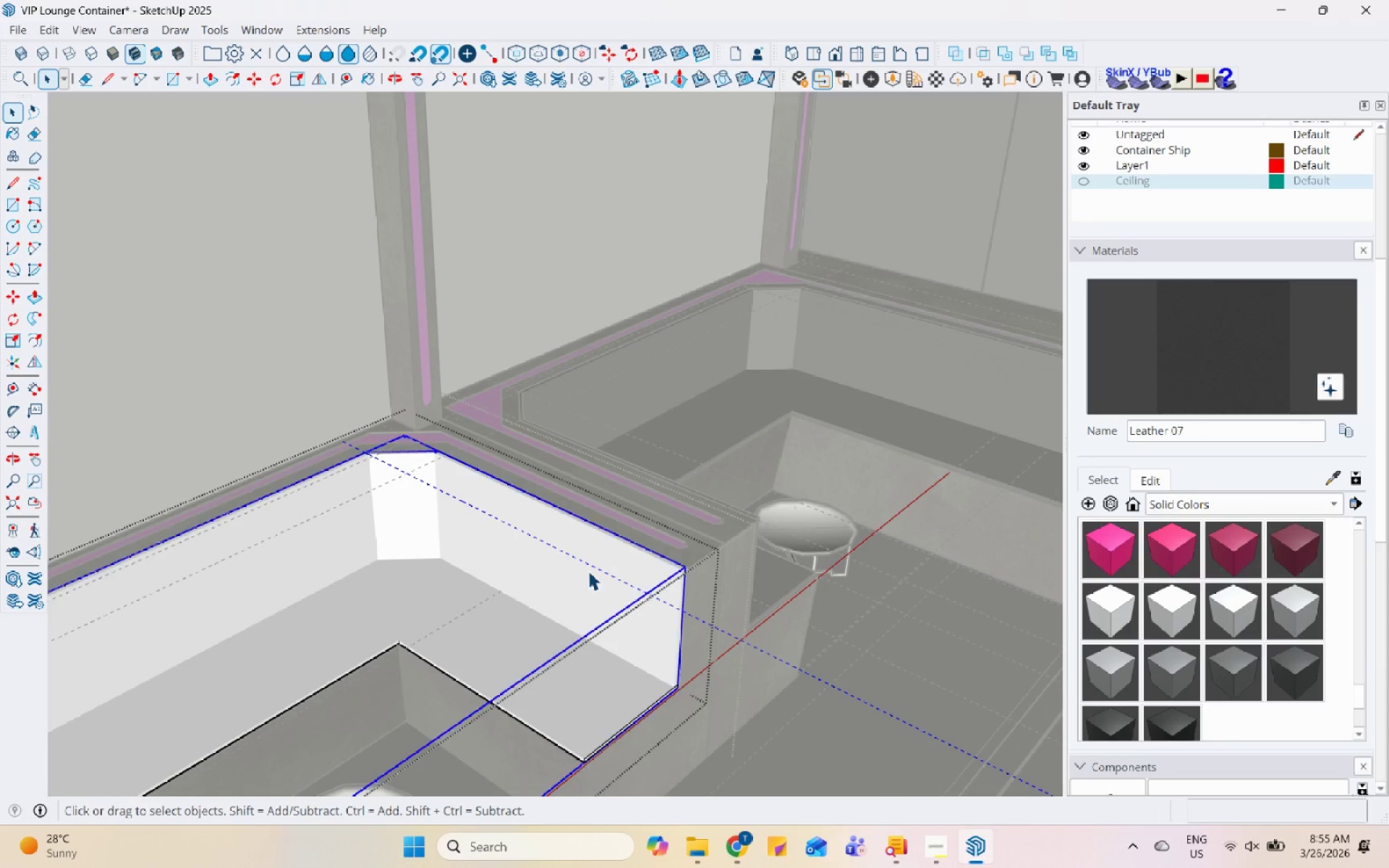 
triple_click([588, 571])
 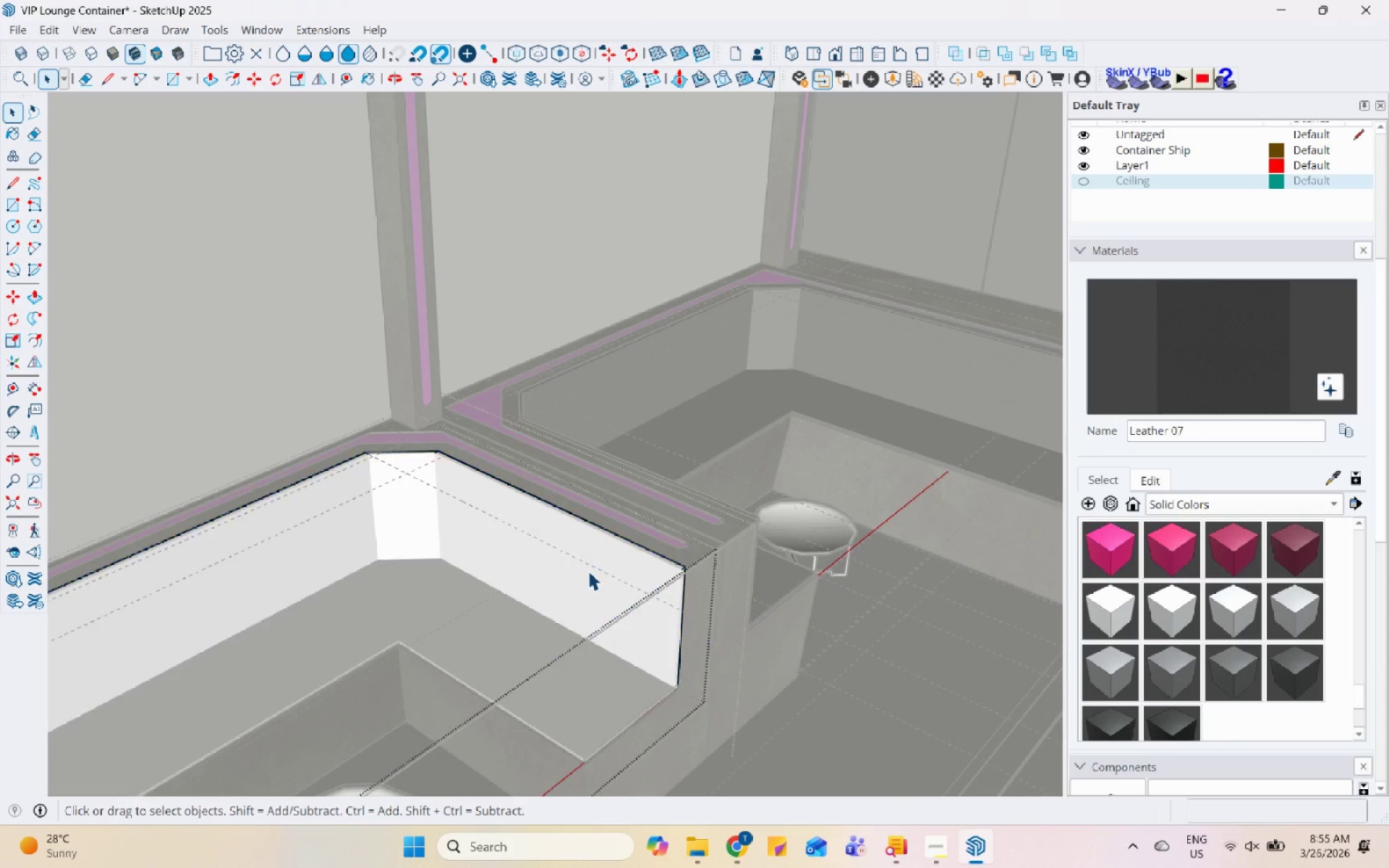 
triple_click([588, 571])
 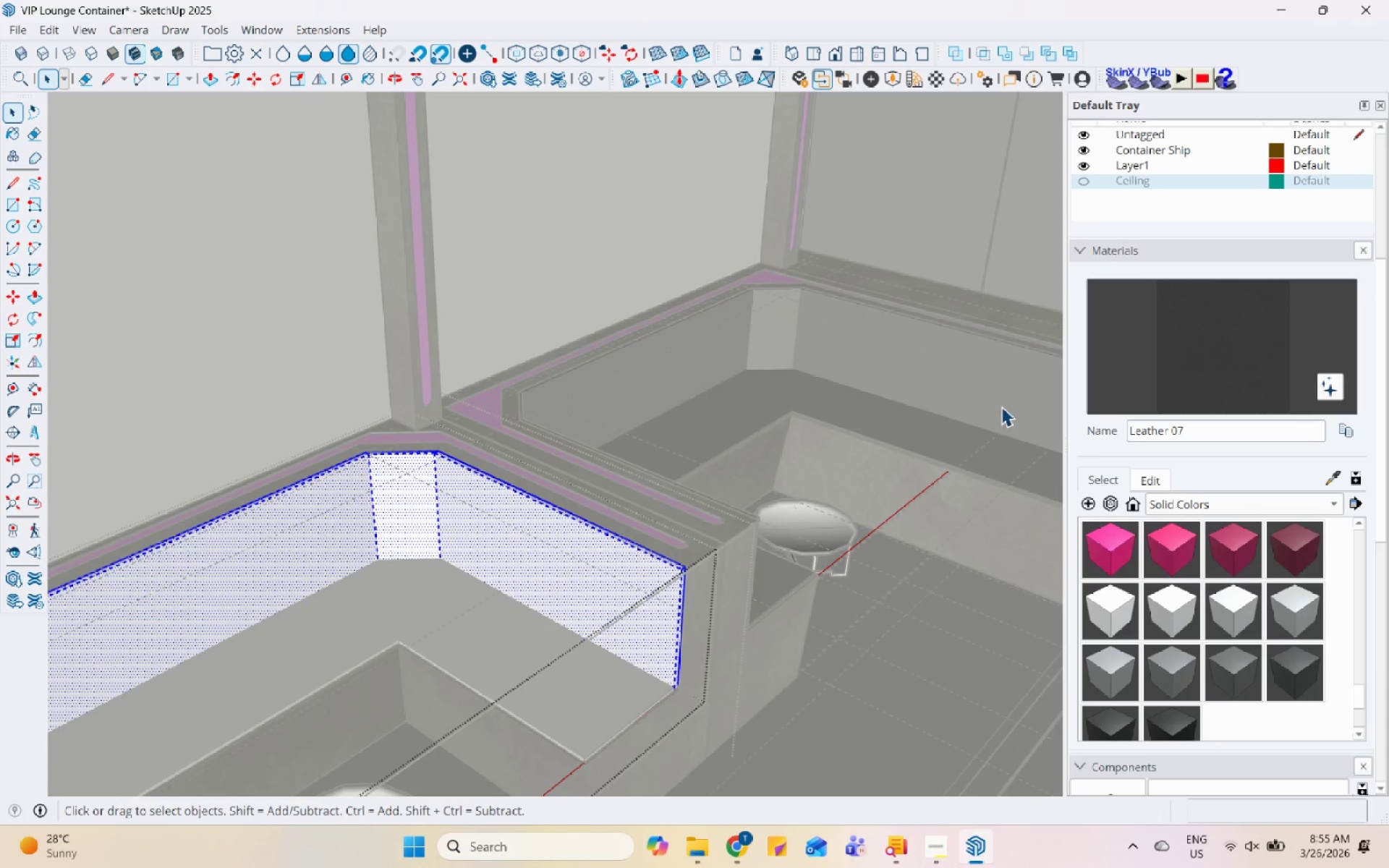 
left_click([1181, 376])
 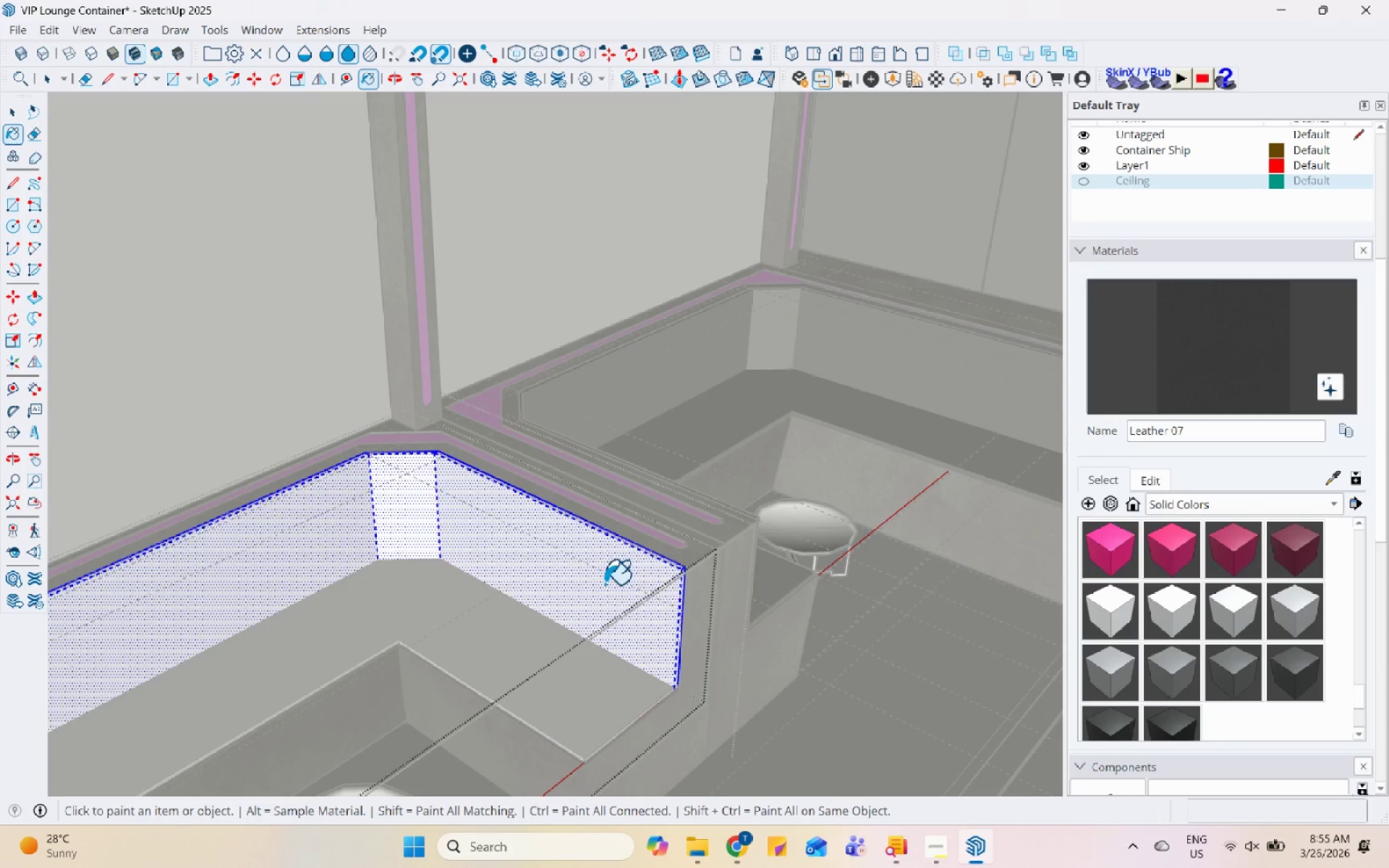 
left_click([577, 595])
 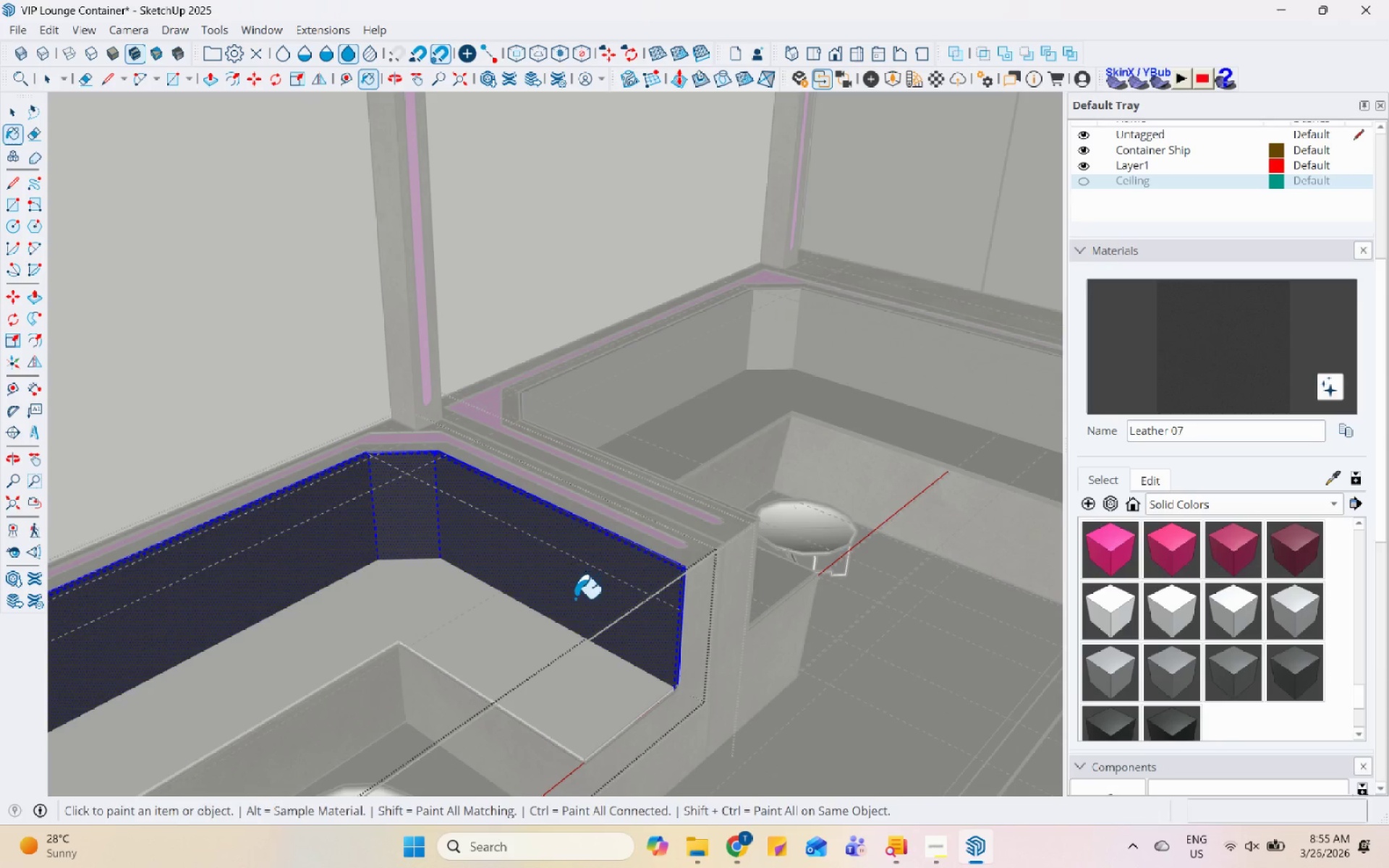 
key(Space)
 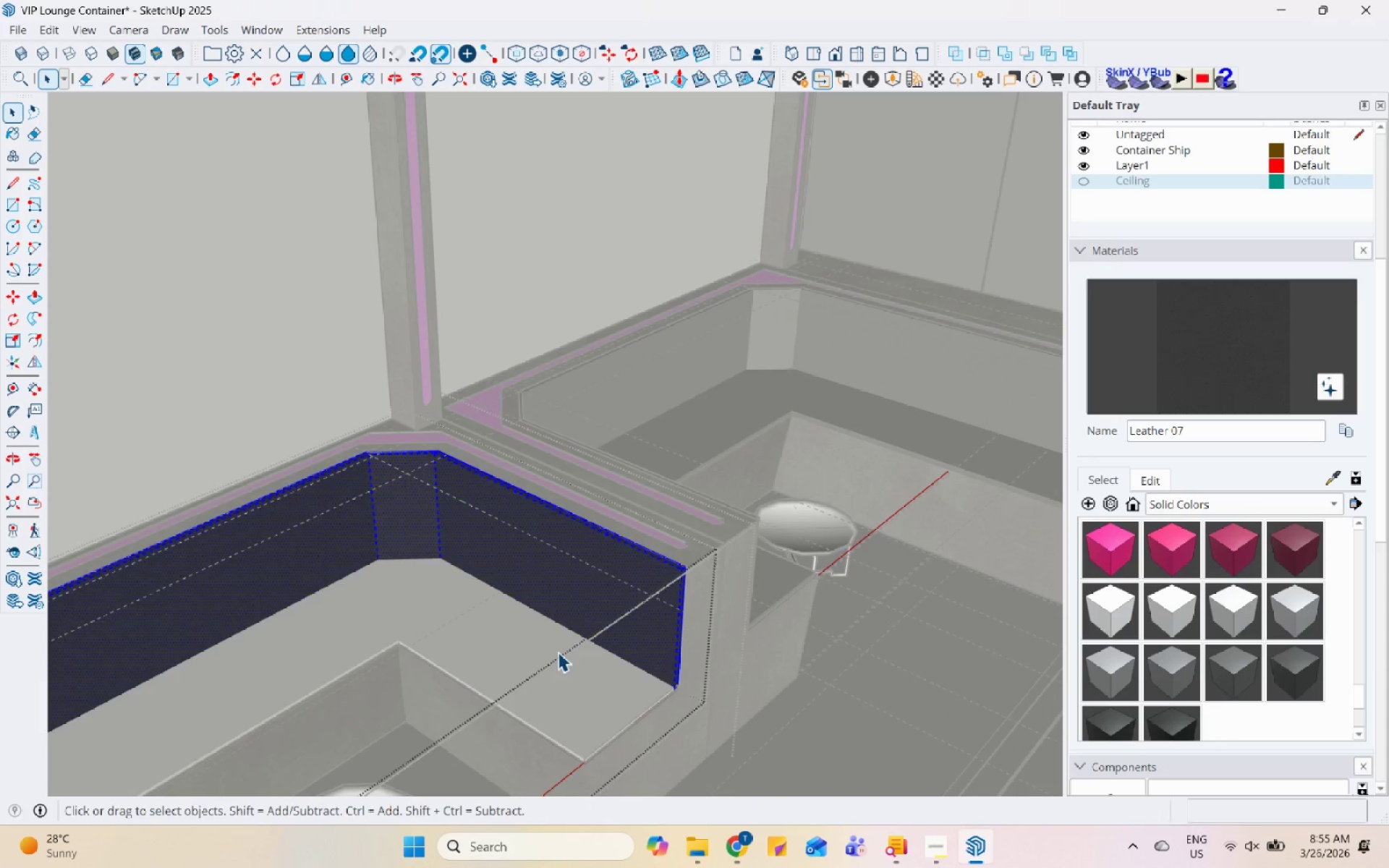 
triple_click([558, 652])
 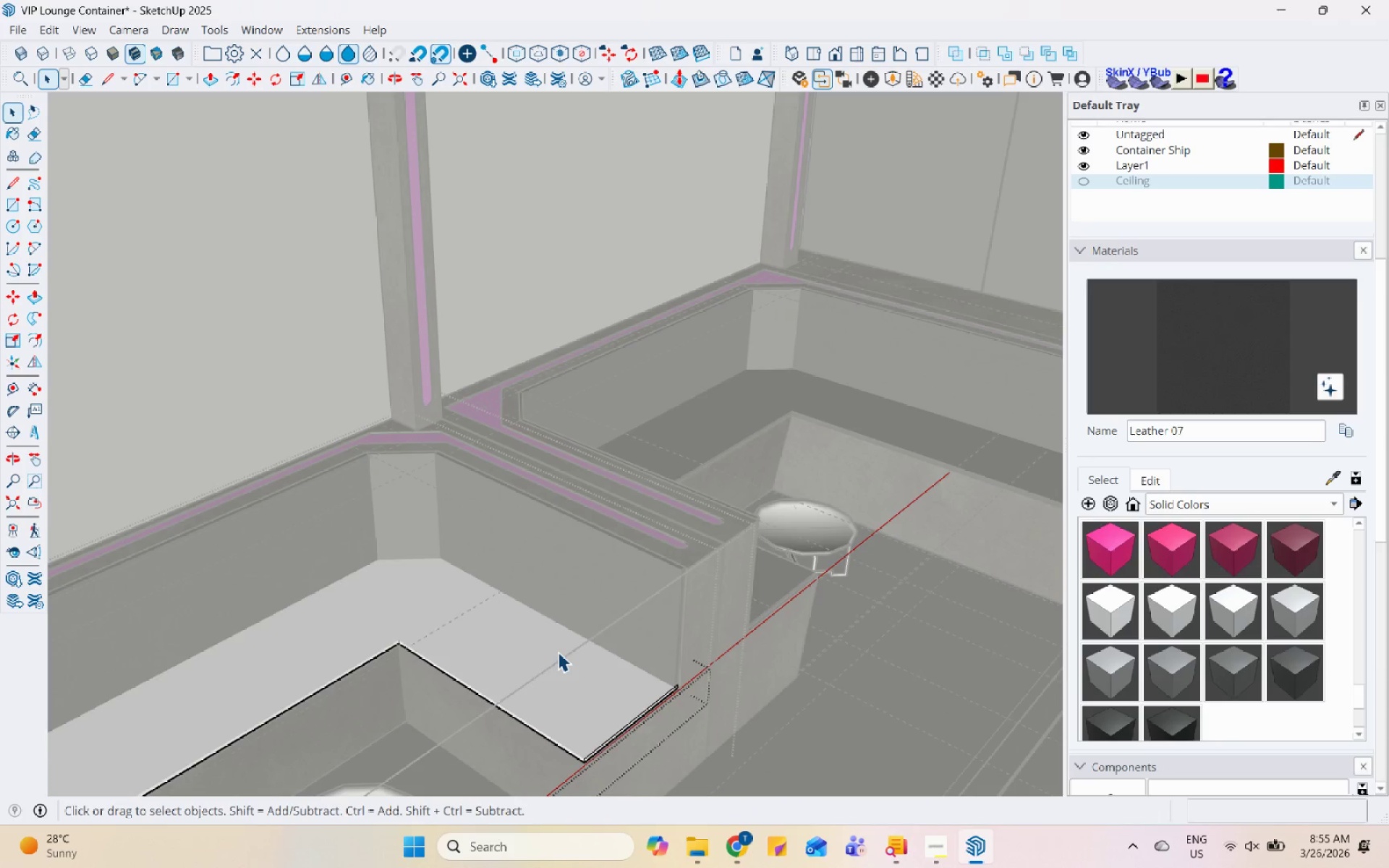 
triple_click([558, 652])
 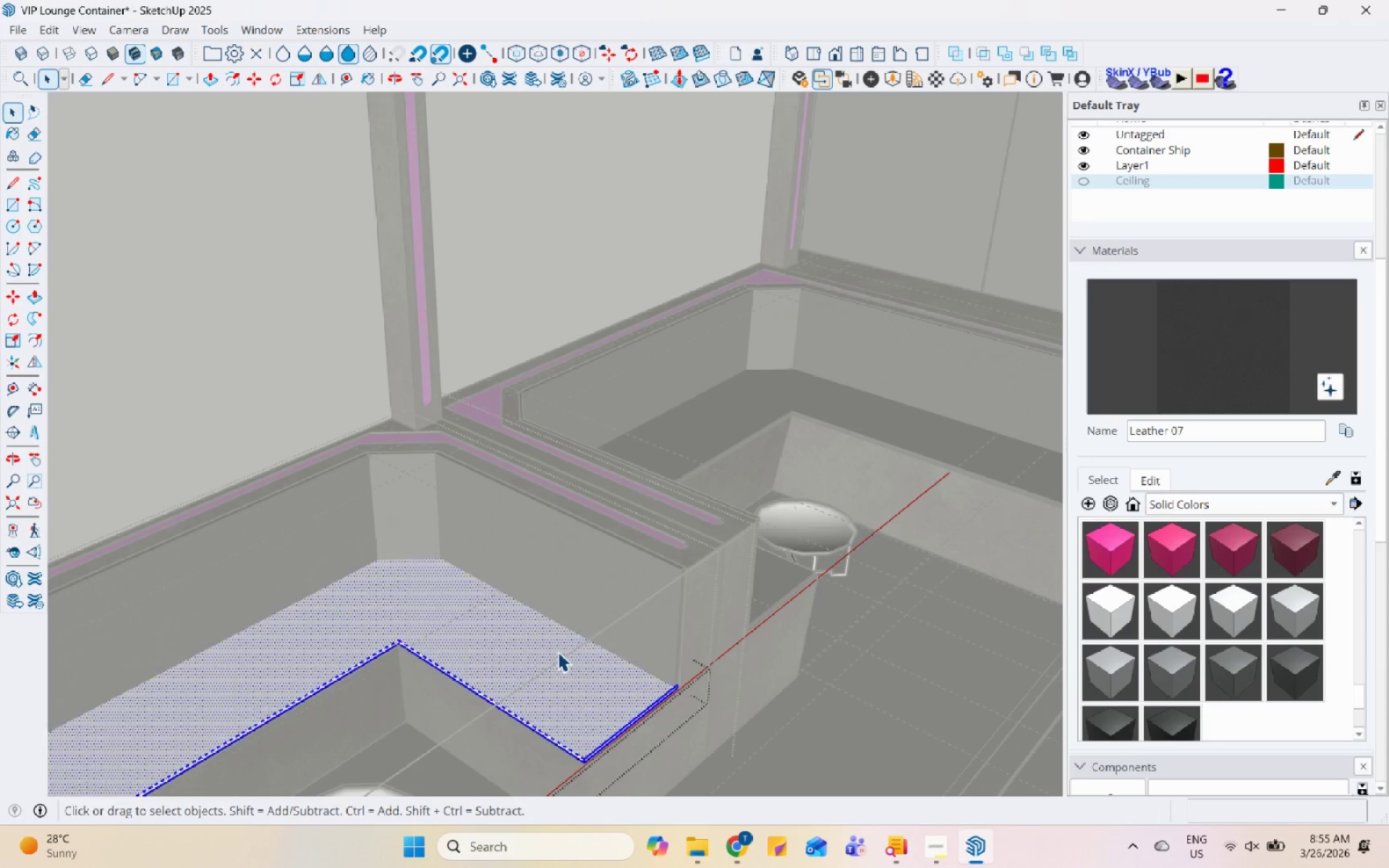 
triple_click([558, 652])
 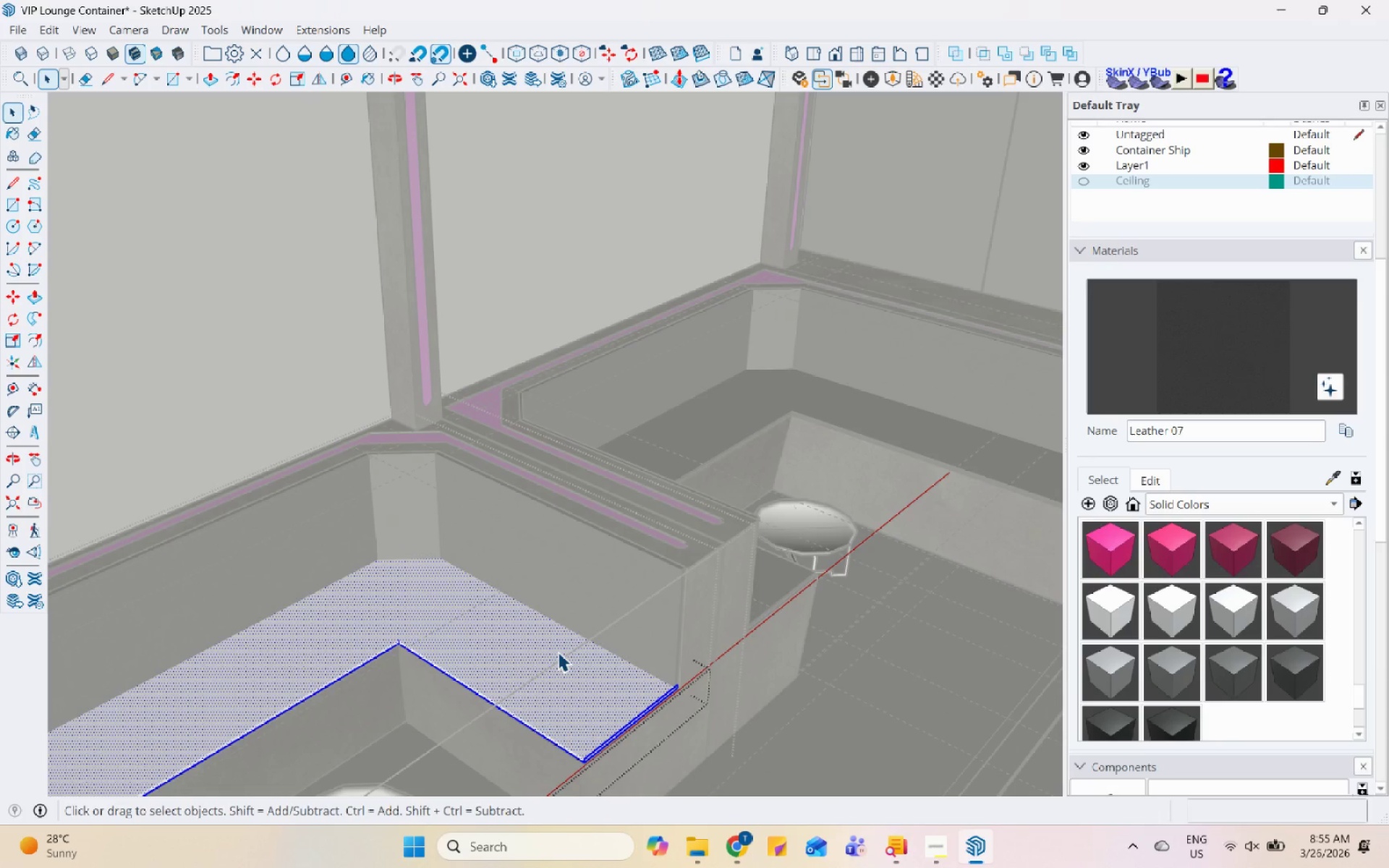 
triple_click([558, 652])
 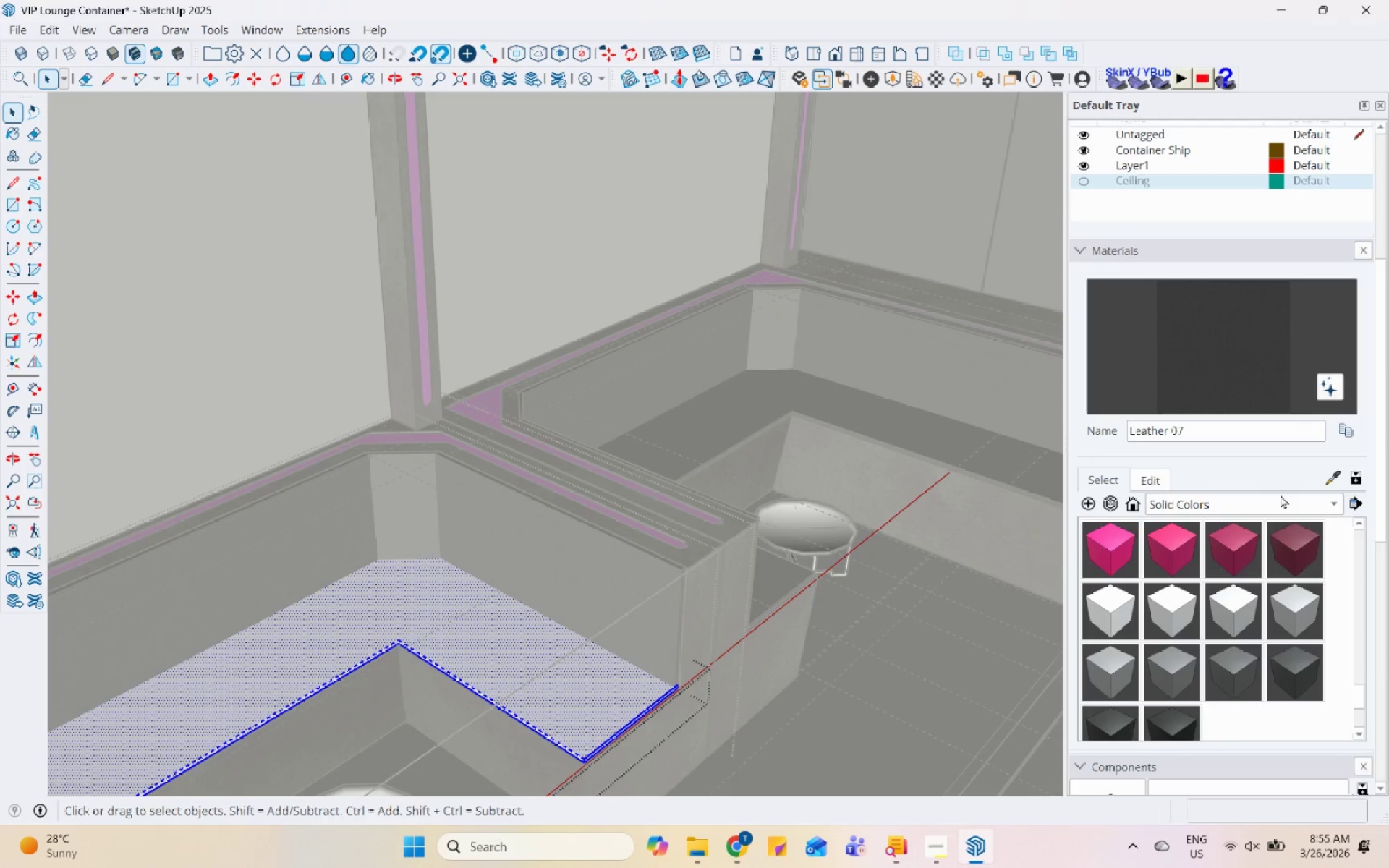 
left_click([1236, 314])
 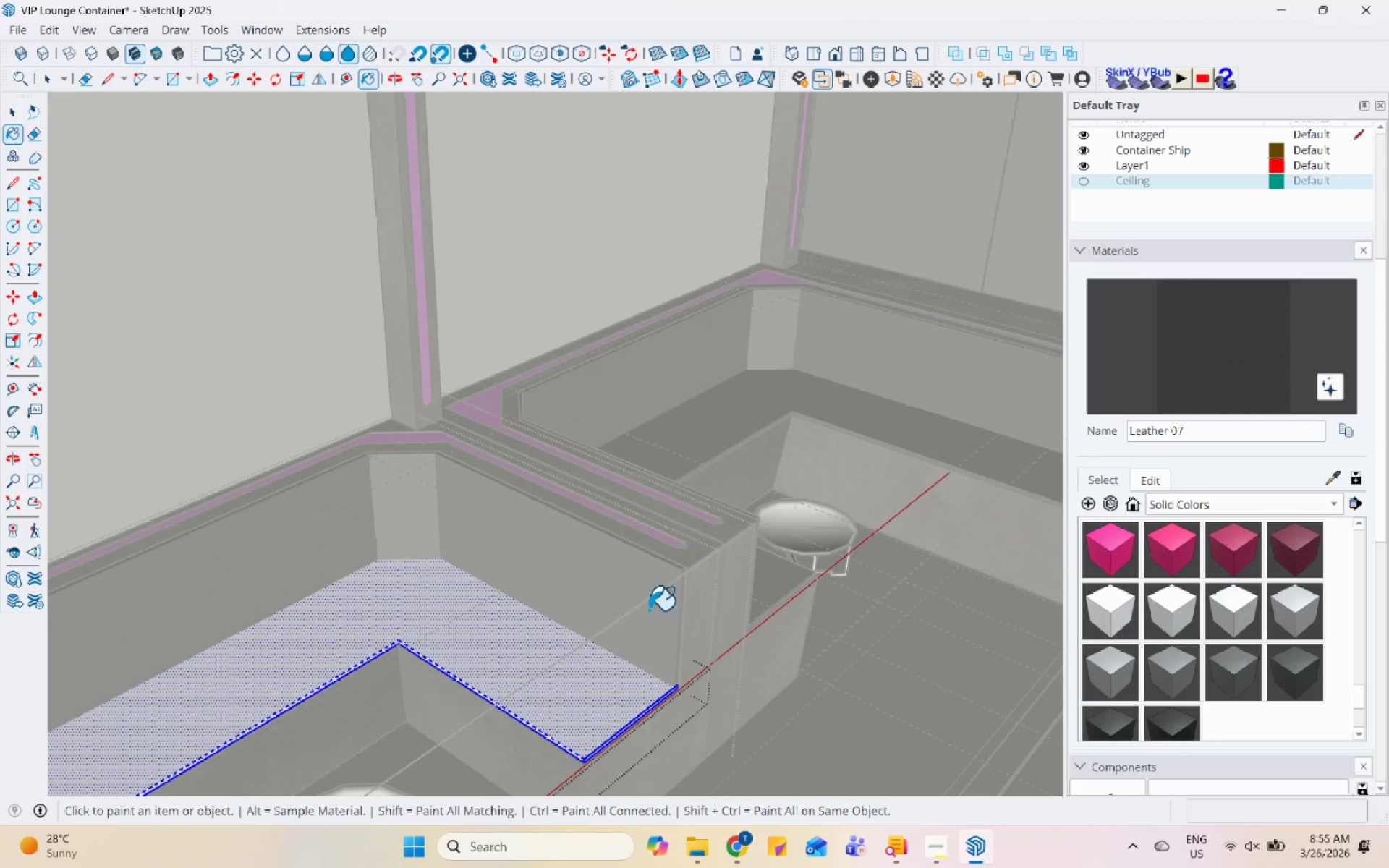 
left_click([558, 686])
 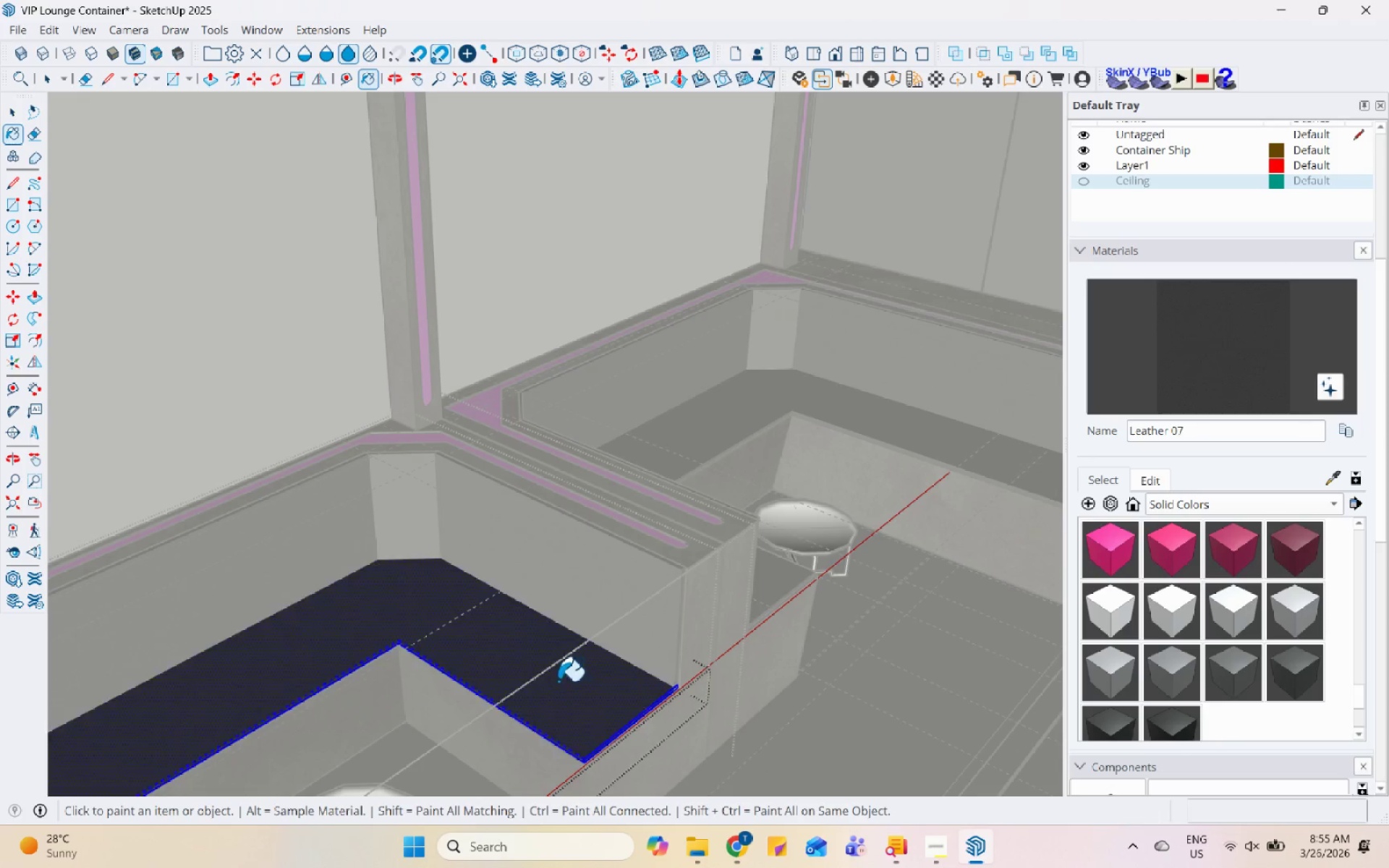 
key(Space)
 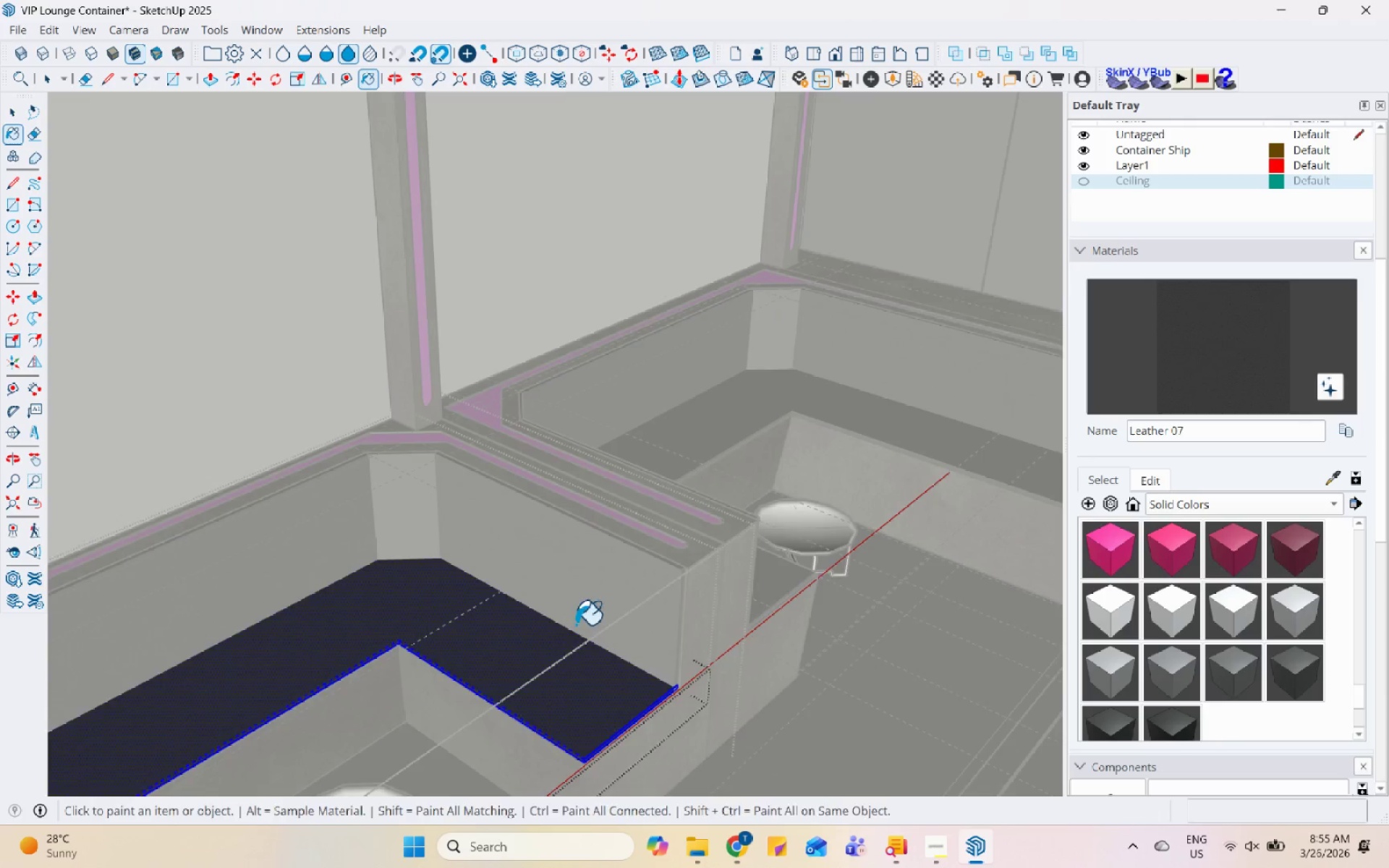 
key(Escape)
 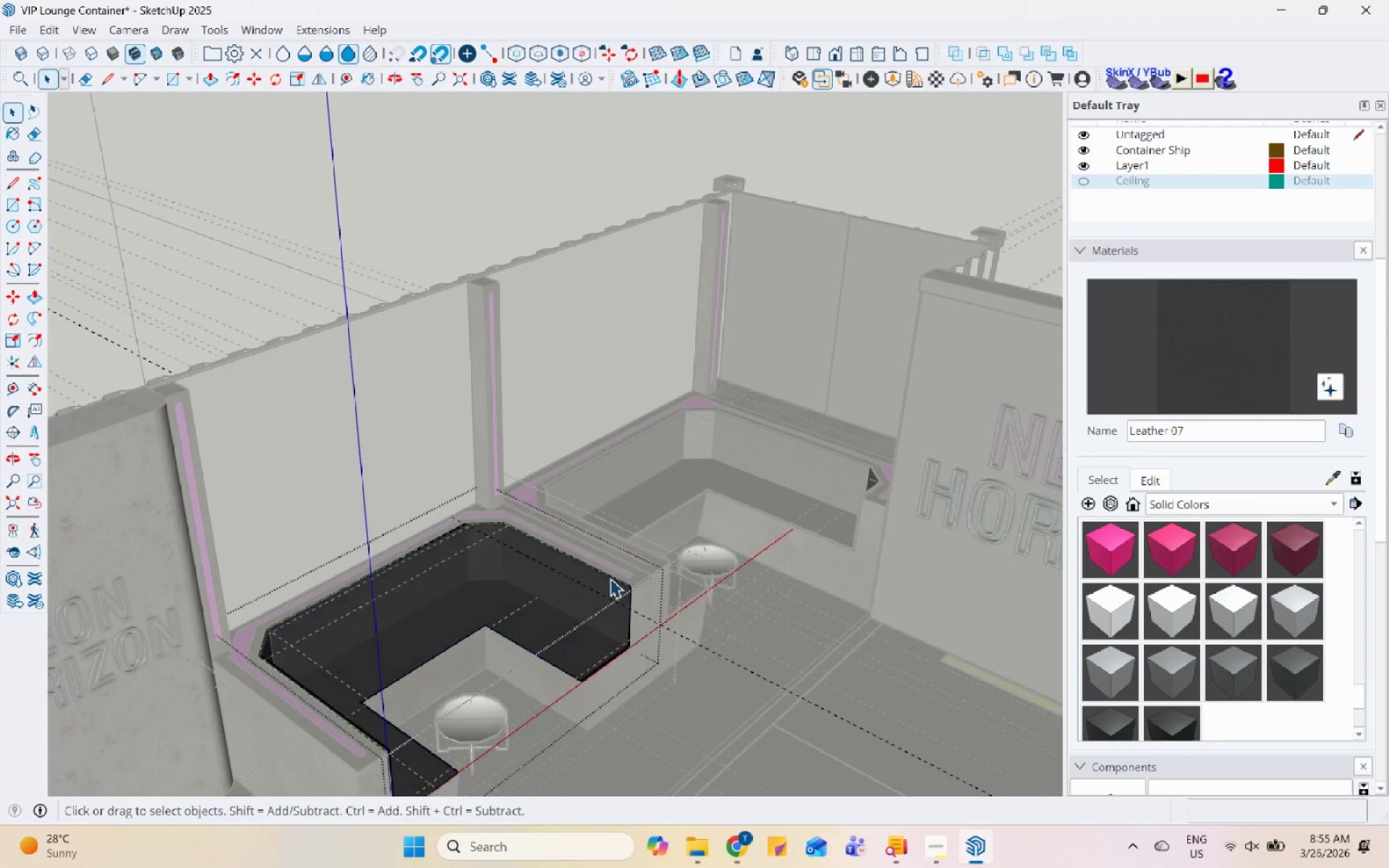 
key(Escape)
 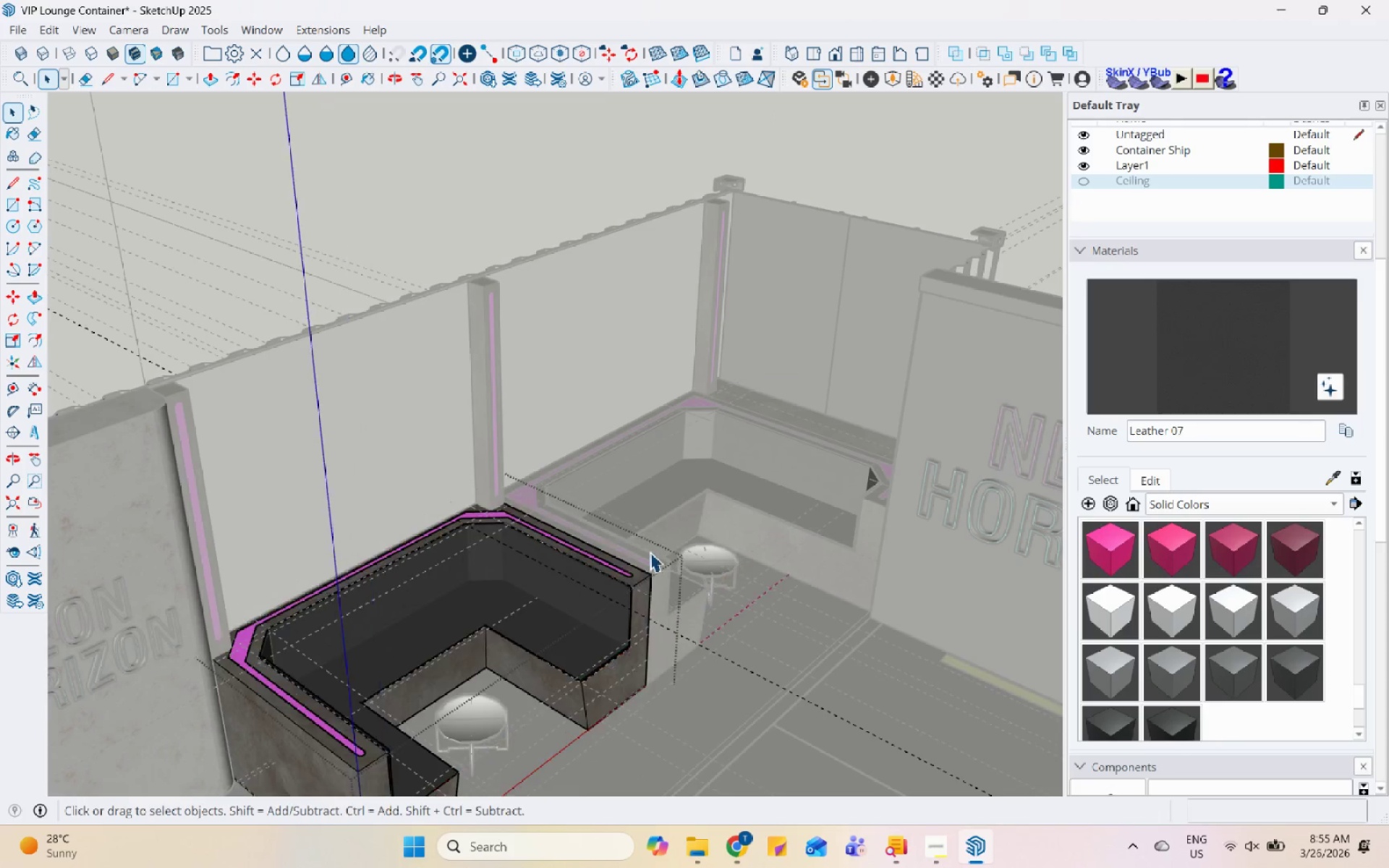 
key(Escape)
 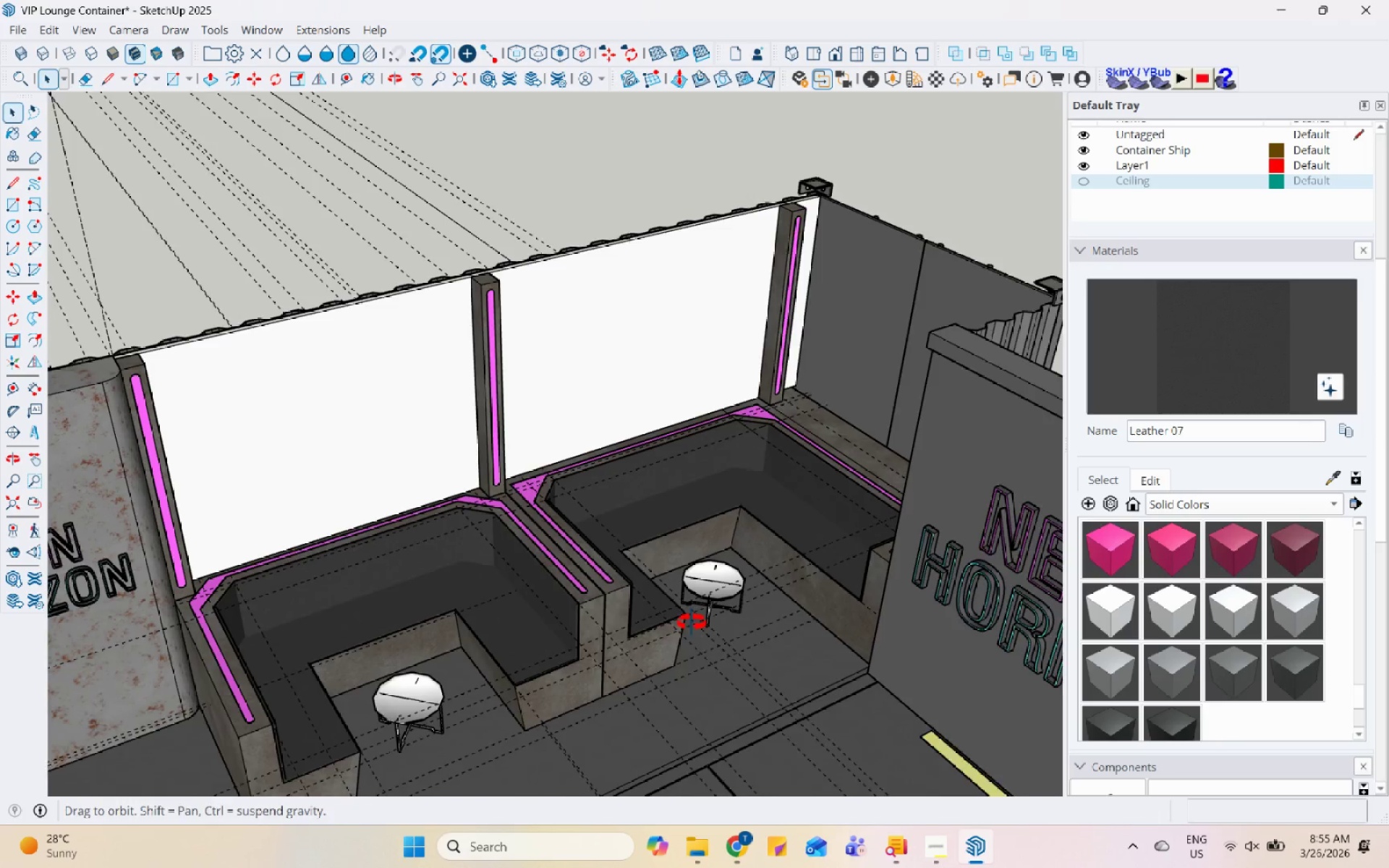 
scroll: coordinate [980, 409], scroll_direction: down, amount: 11.0
 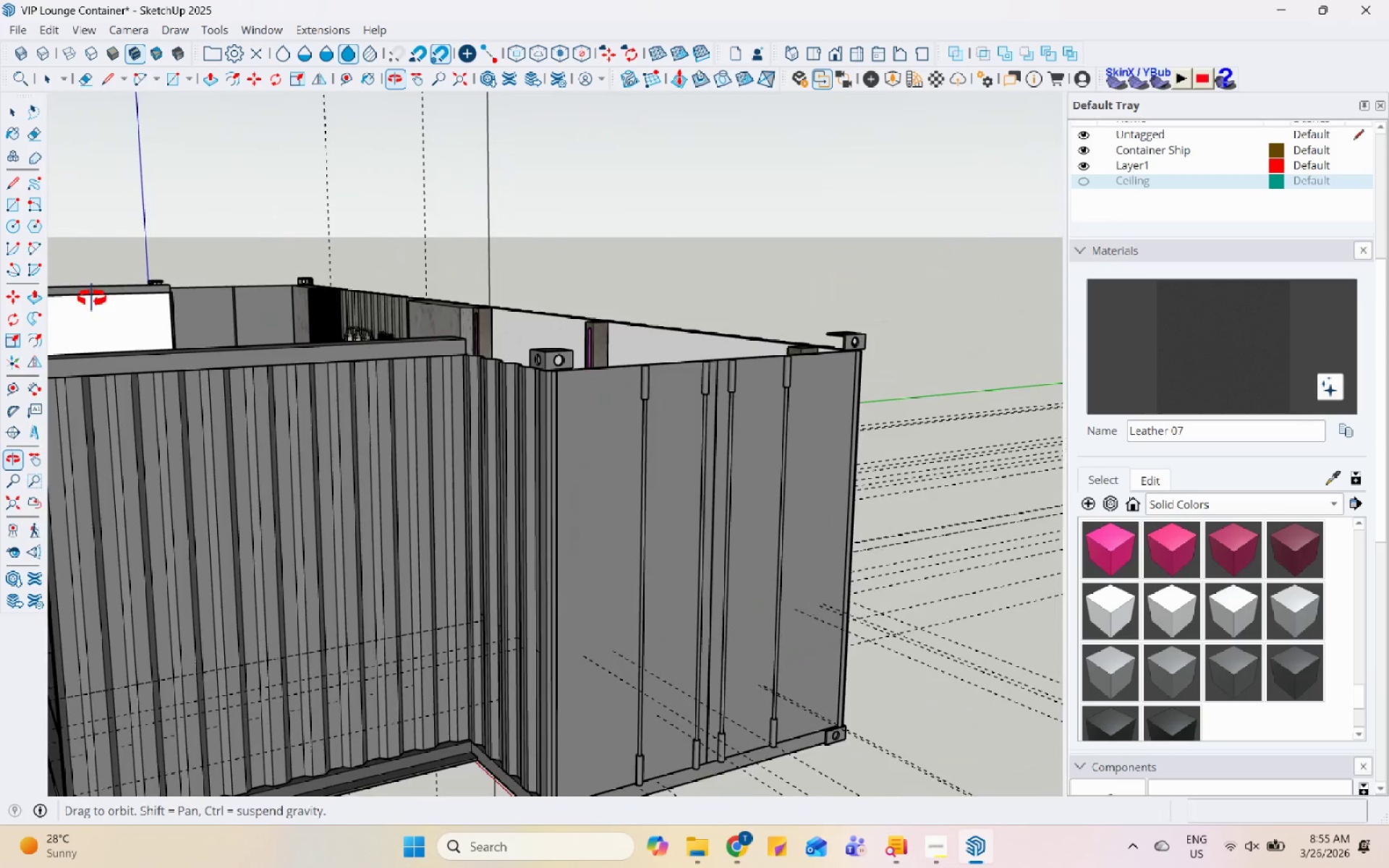 
scroll: coordinate [594, 590], scroll_direction: up, amount: 1.0
 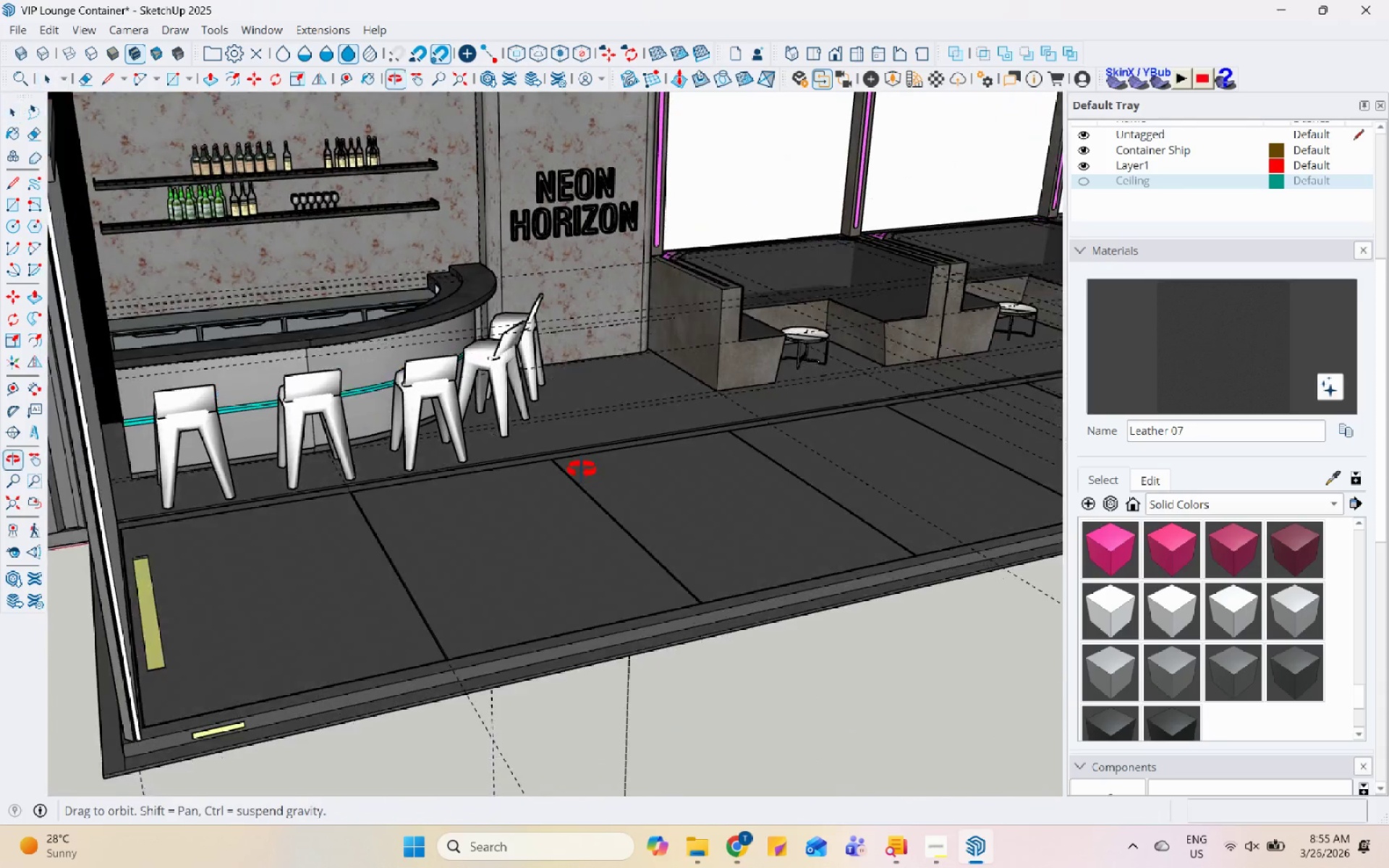 
scroll: coordinate [703, 508], scroll_direction: down, amount: 6.0
 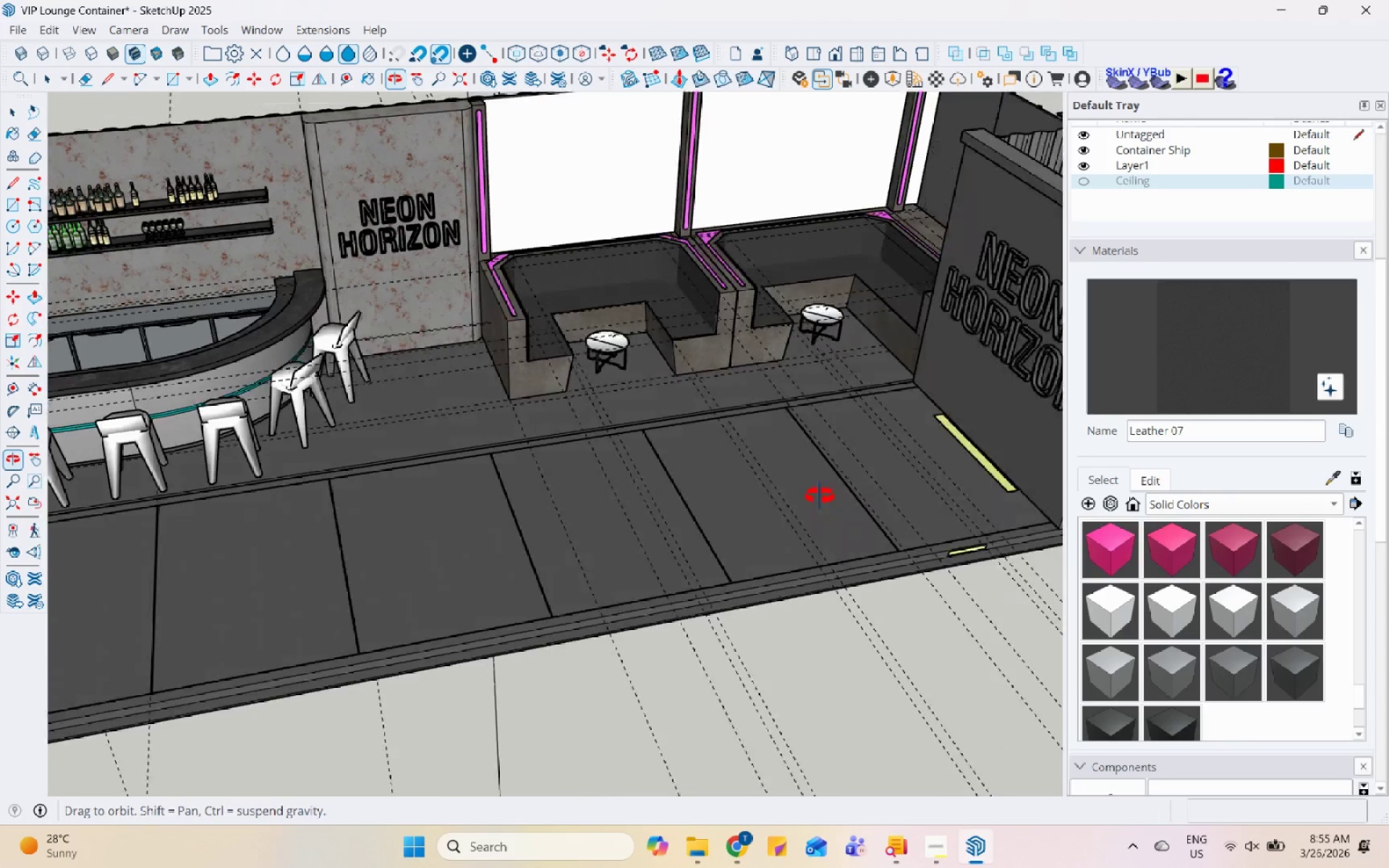 
scroll: coordinate [809, 390], scroll_direction: up, amount: 3.0
 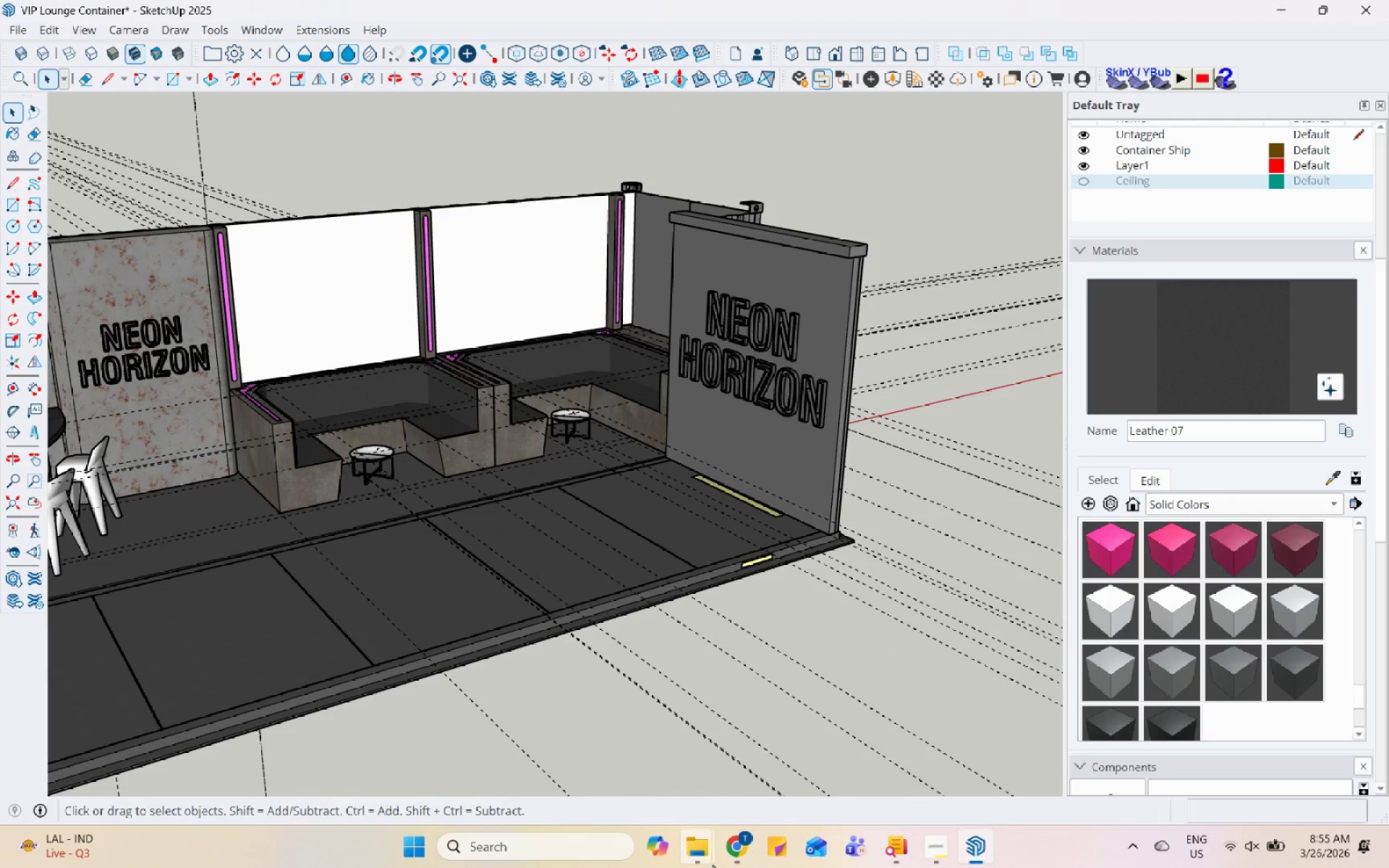 
double_click([755, 855])
 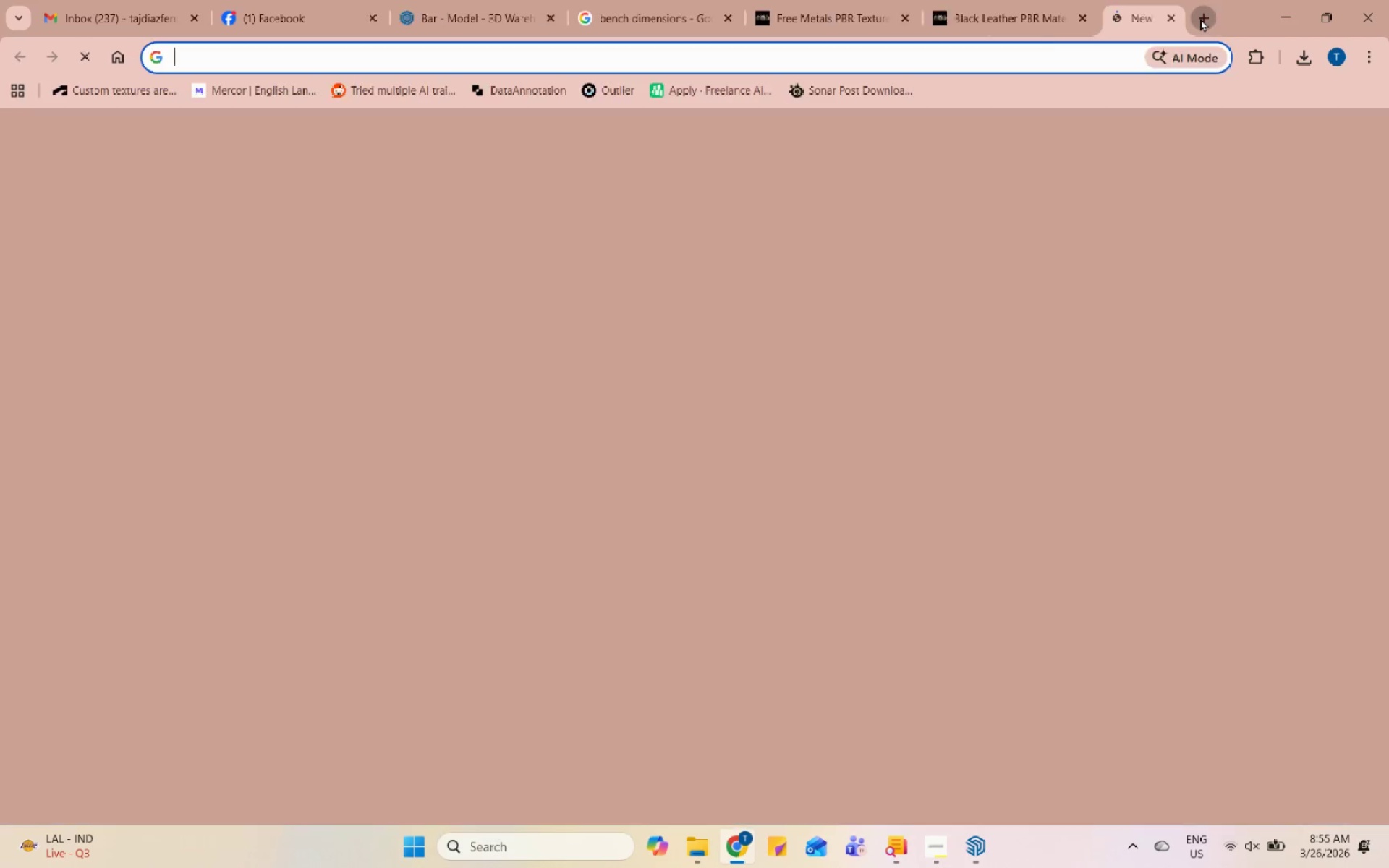 
type(wallpaper pbr)
 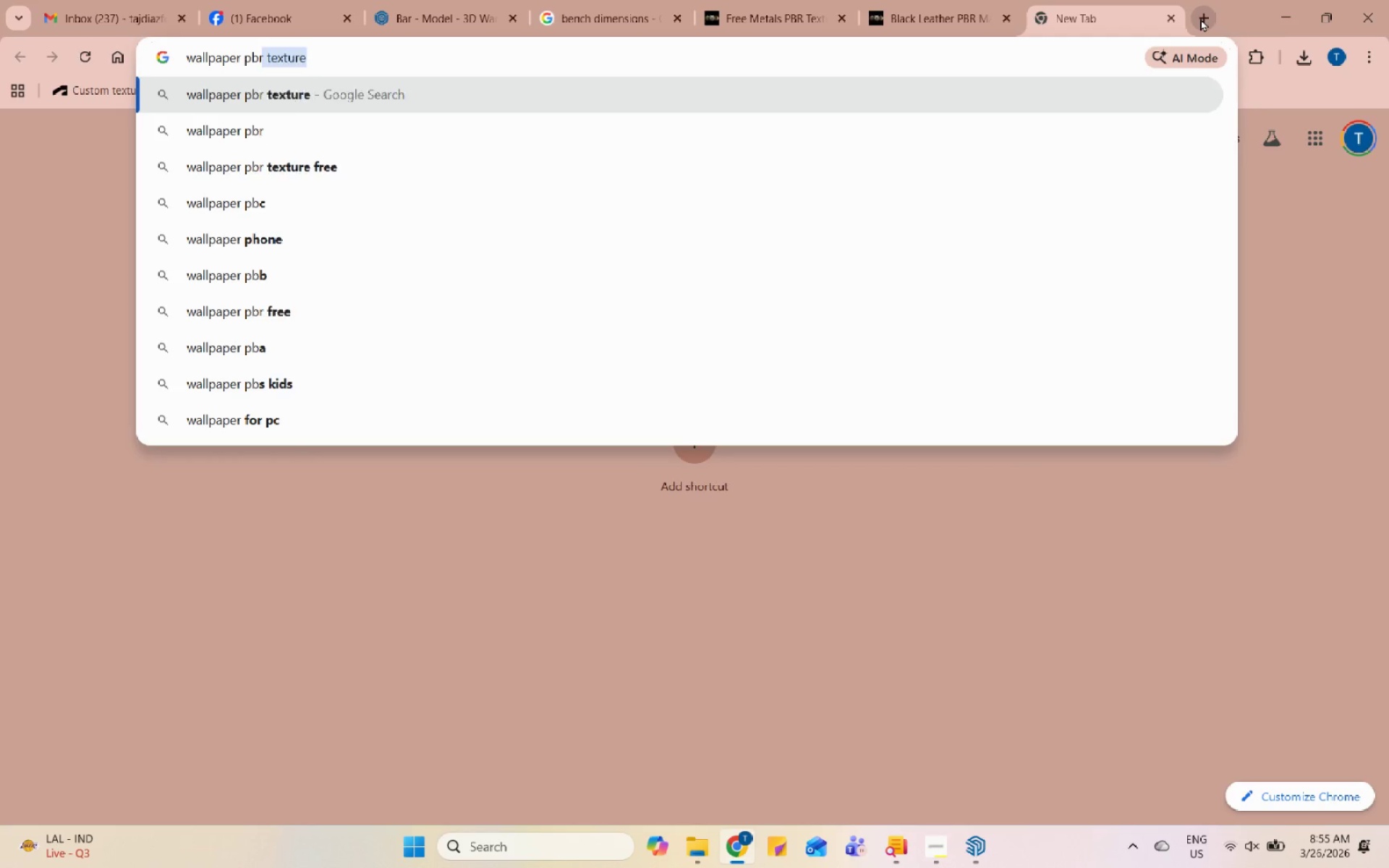 
key(Enter)
 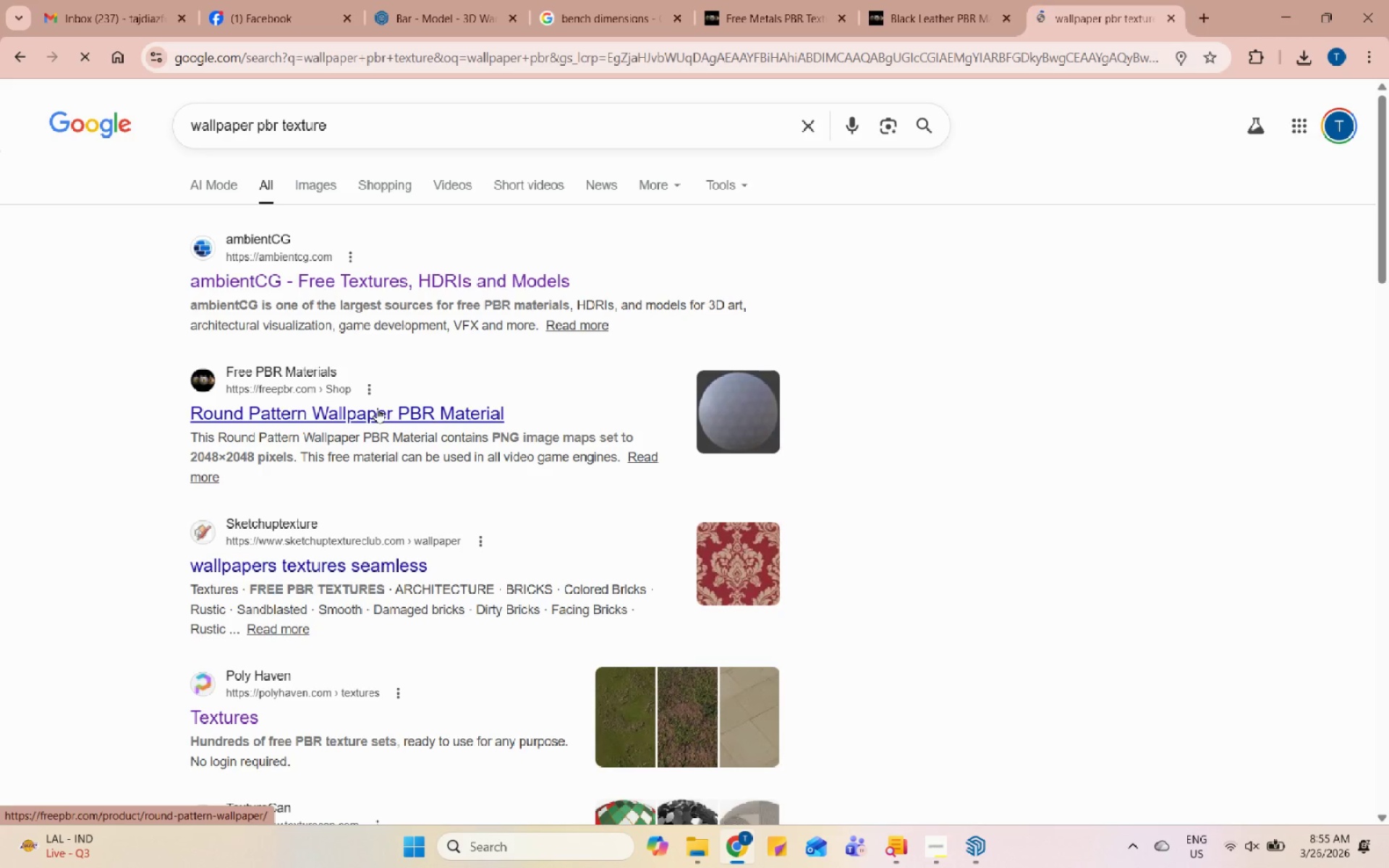 
left_click([377, 408])
 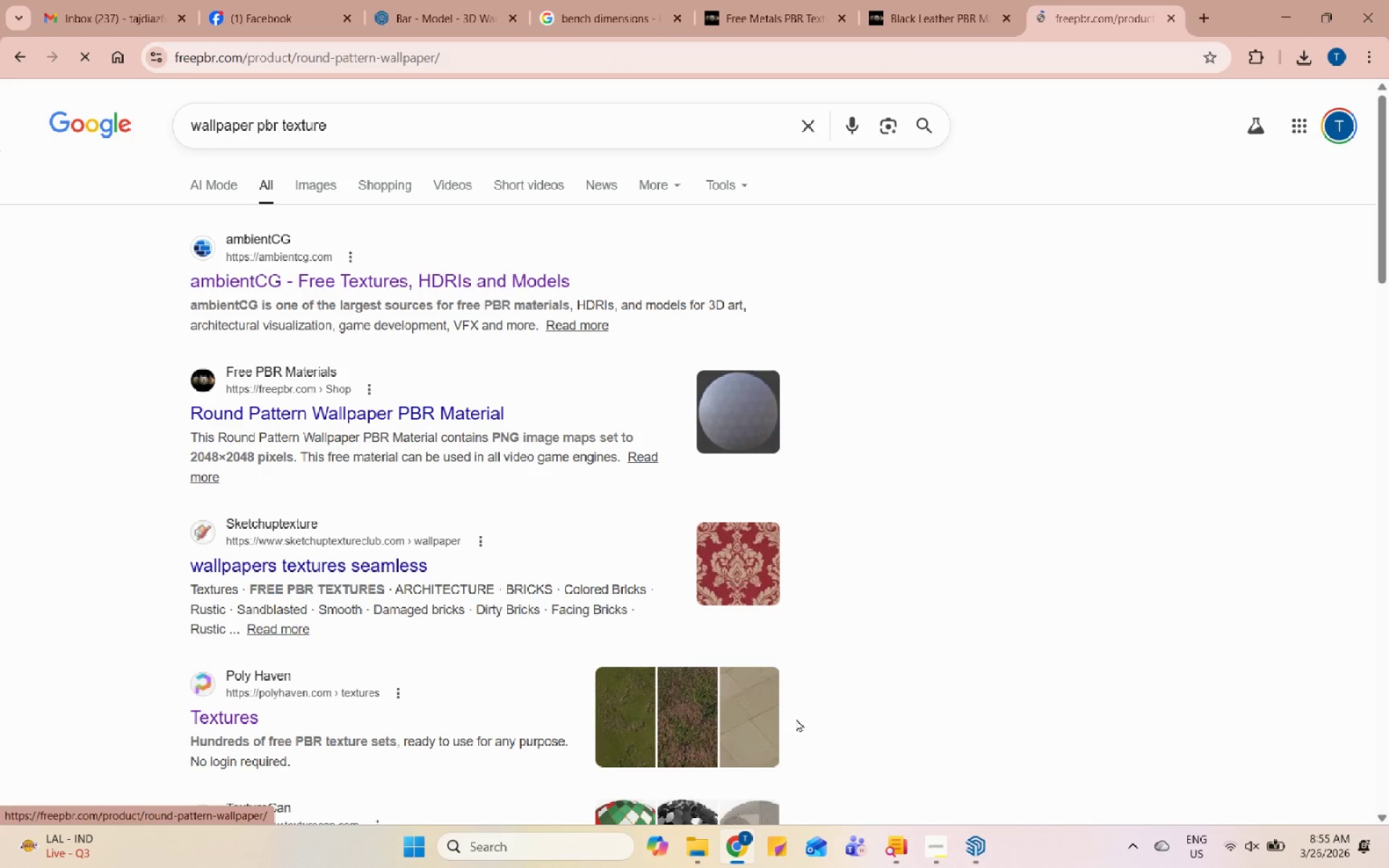 
scroll: coordinate [815, 522], scroll_direction: down, amount: 9.0
 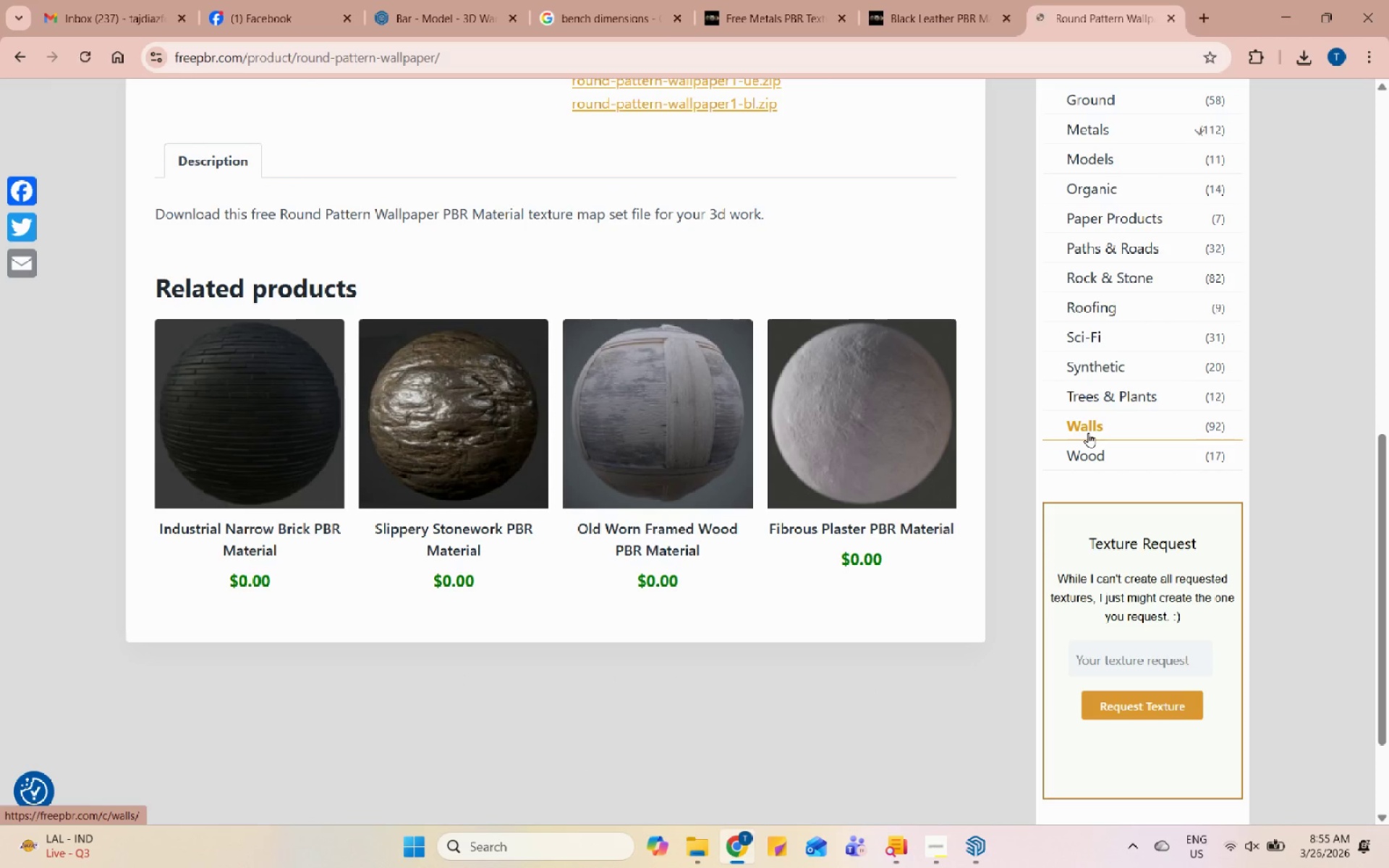 
left_click([1088, 433])
 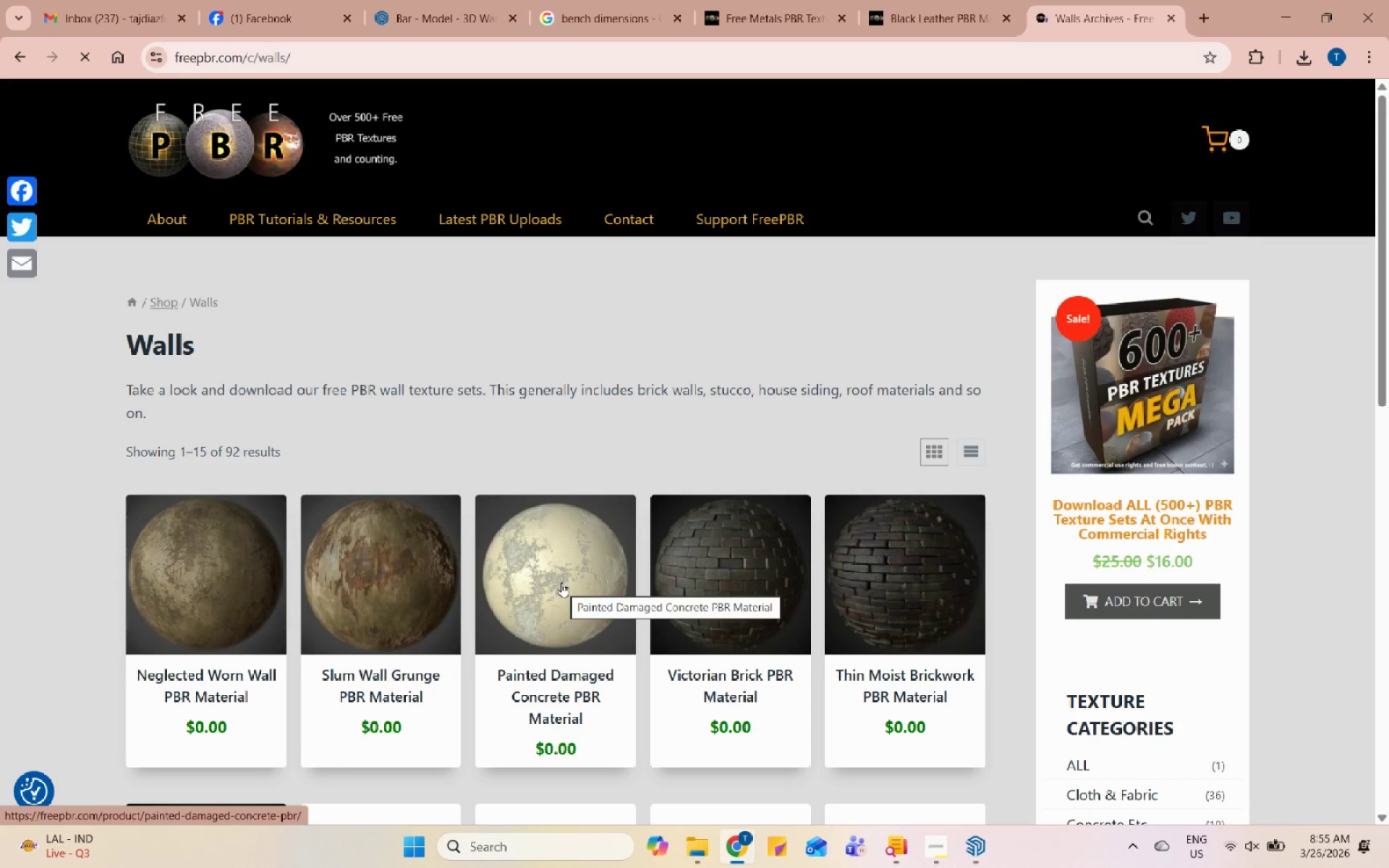 
scroll: coordinate [561, 582], scroll_direction: down, amount: 3.0
 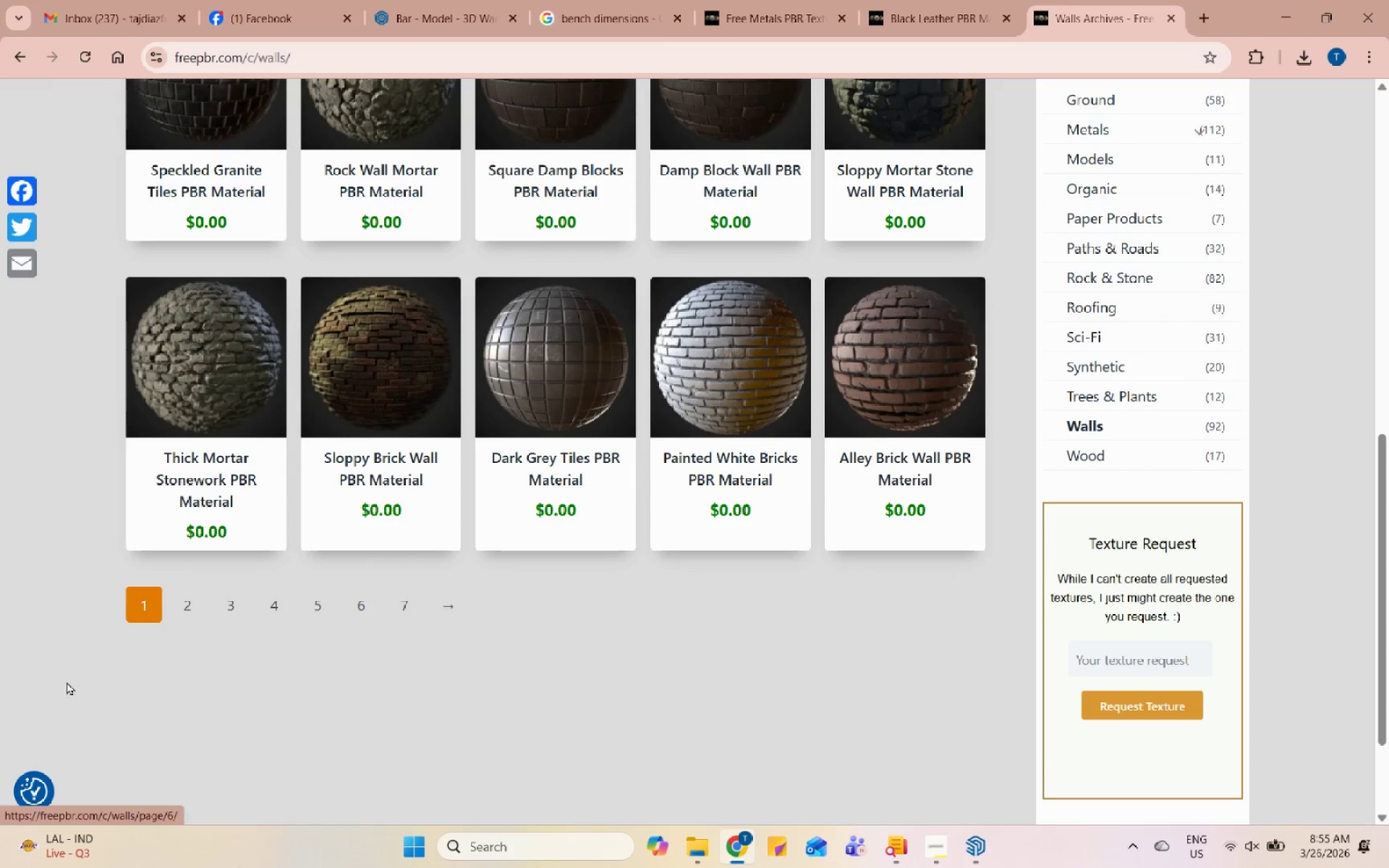 
left_click([197, 601])
 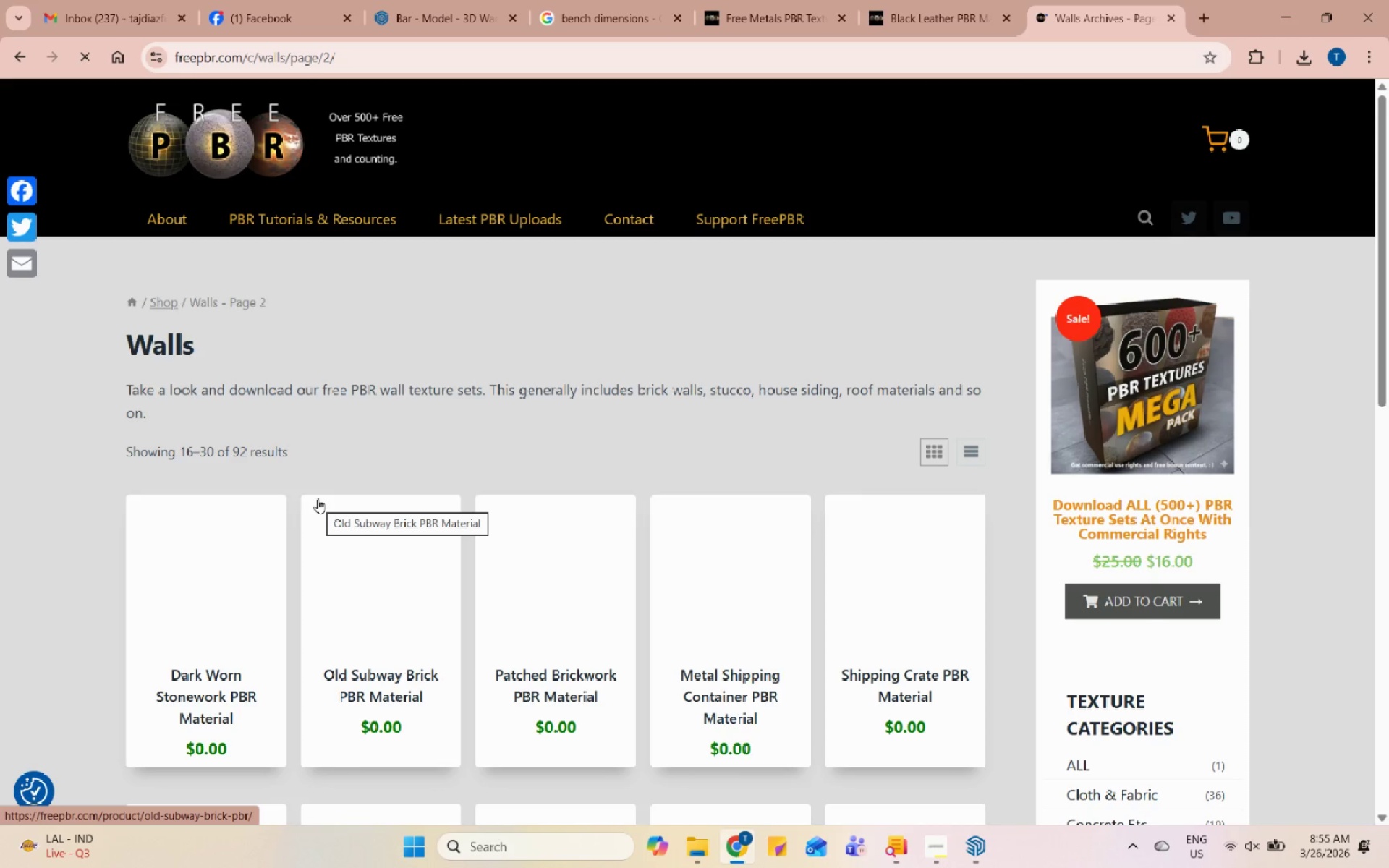 
wait(5.16)
 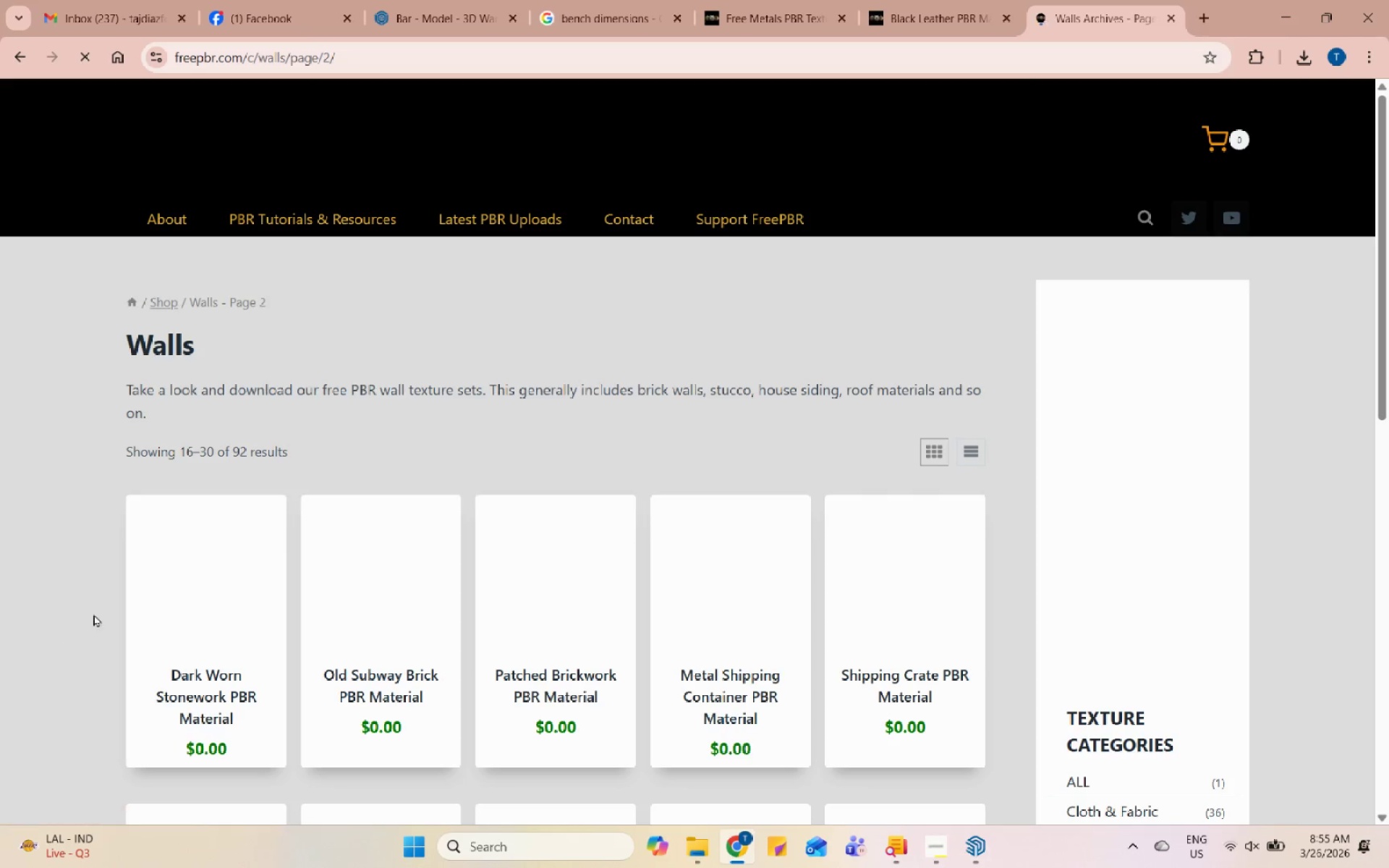 
scroll: coordinate [822, 469], scroll_direction: down, amount: 5.0
 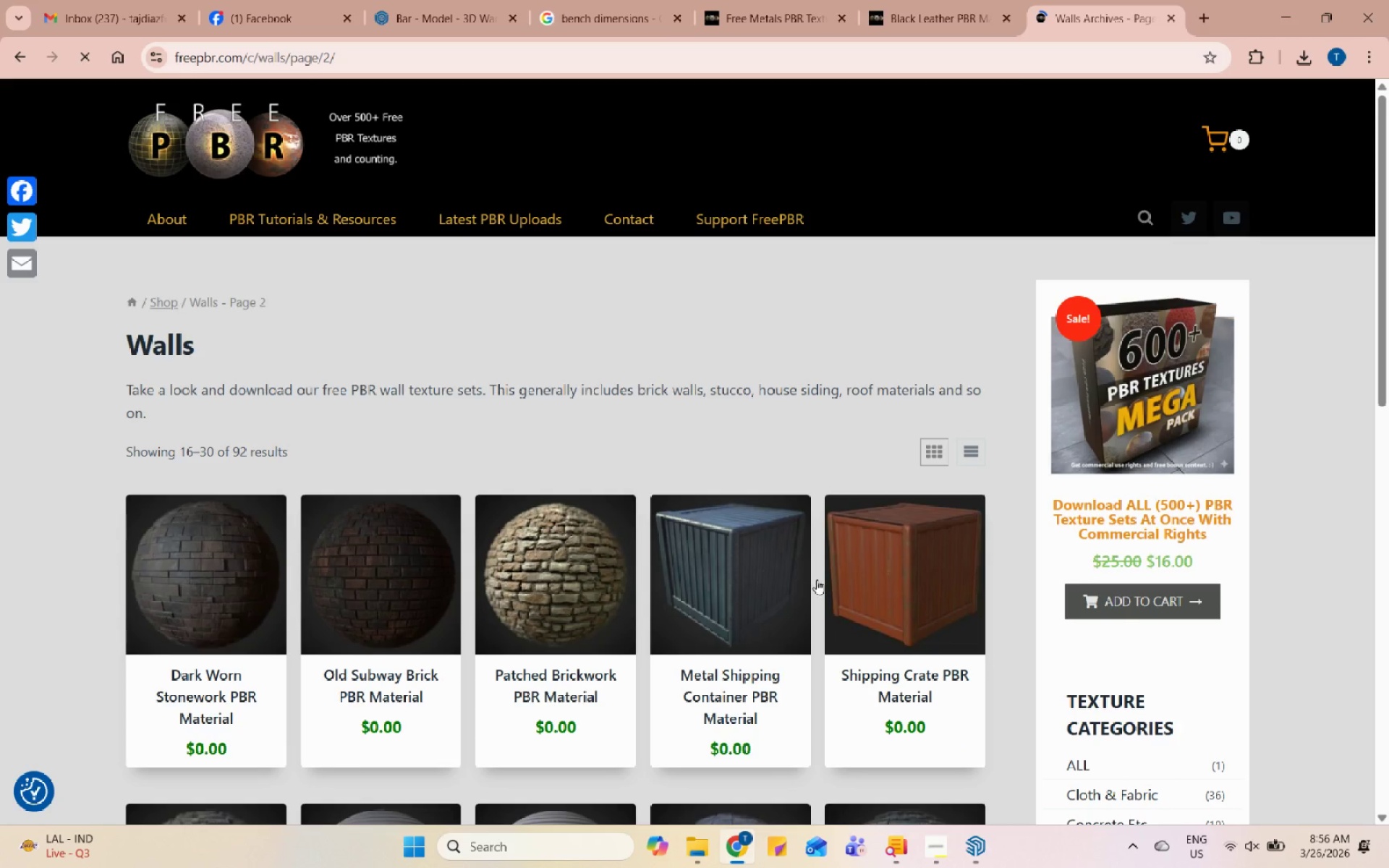 
scroll: coordinate [814, 668], scroll_direction: none, amount: 0.0
 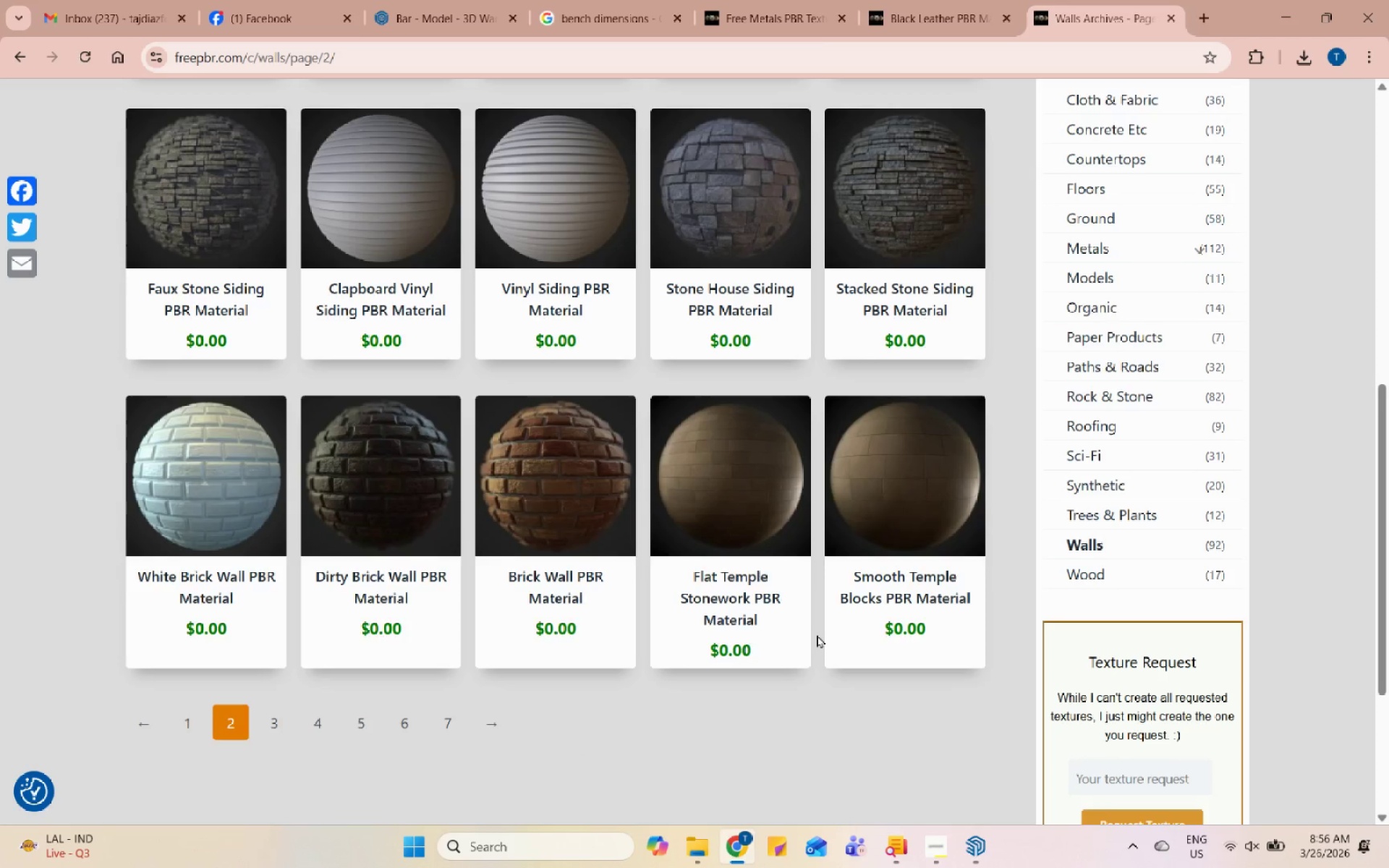 
scroll: coordinate [817, 634], scroll_direction: up, amount: 3.0
 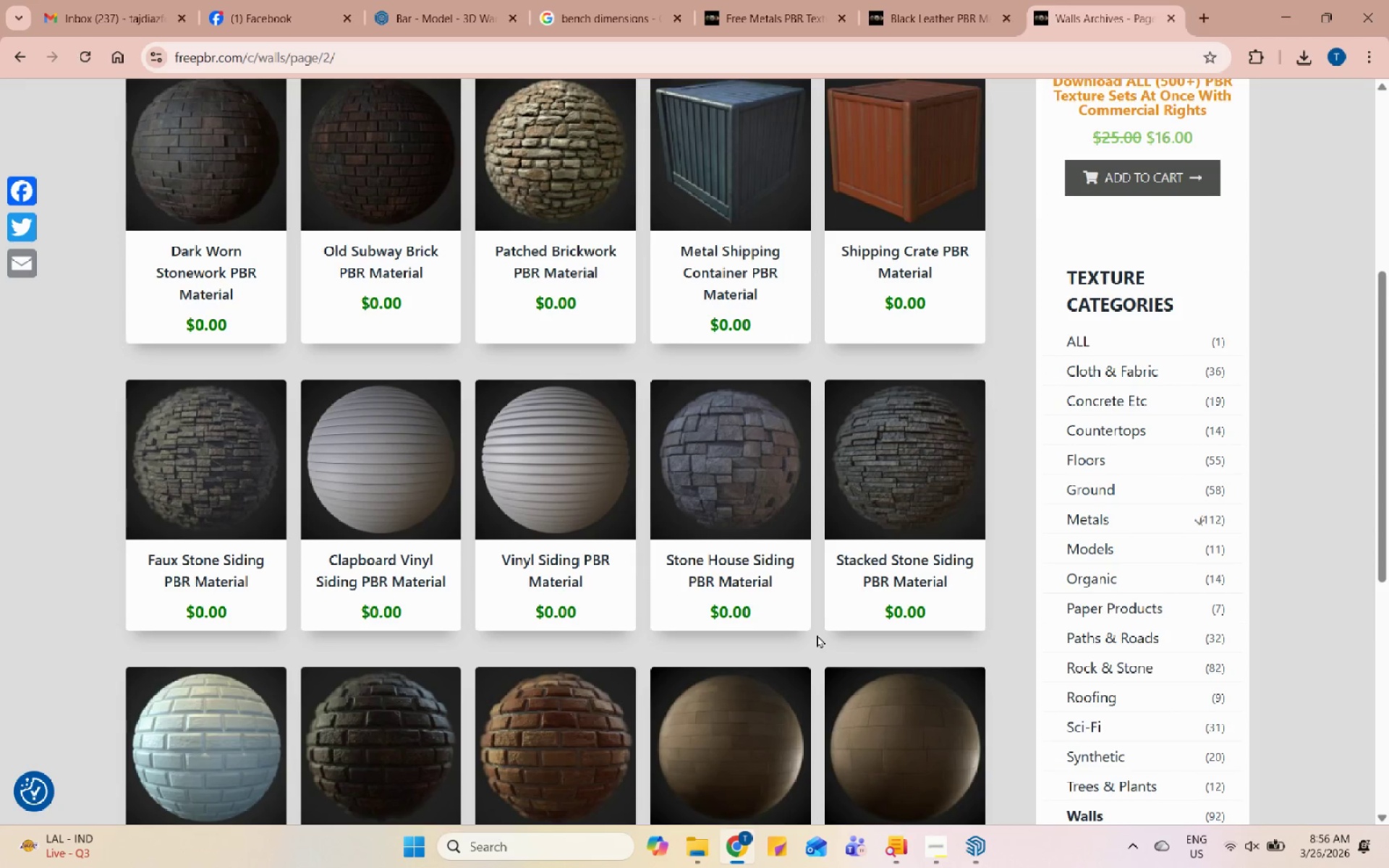 
scroll: coordinate [817, 634], scroll_direction: down, amount: 2.0
 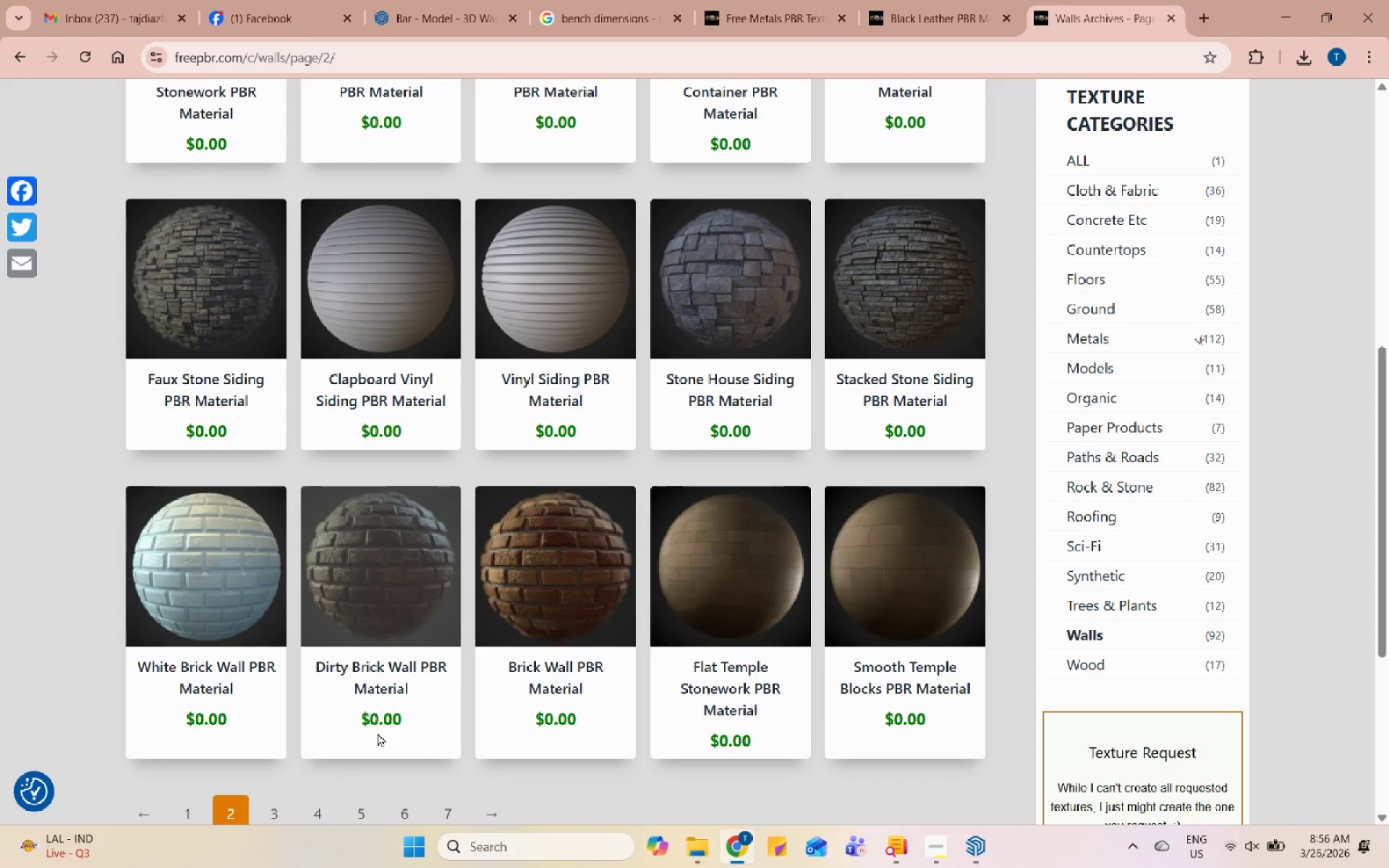 
scroll: coordinate [300, 699], scroll_direction: up, amount: 3.0
 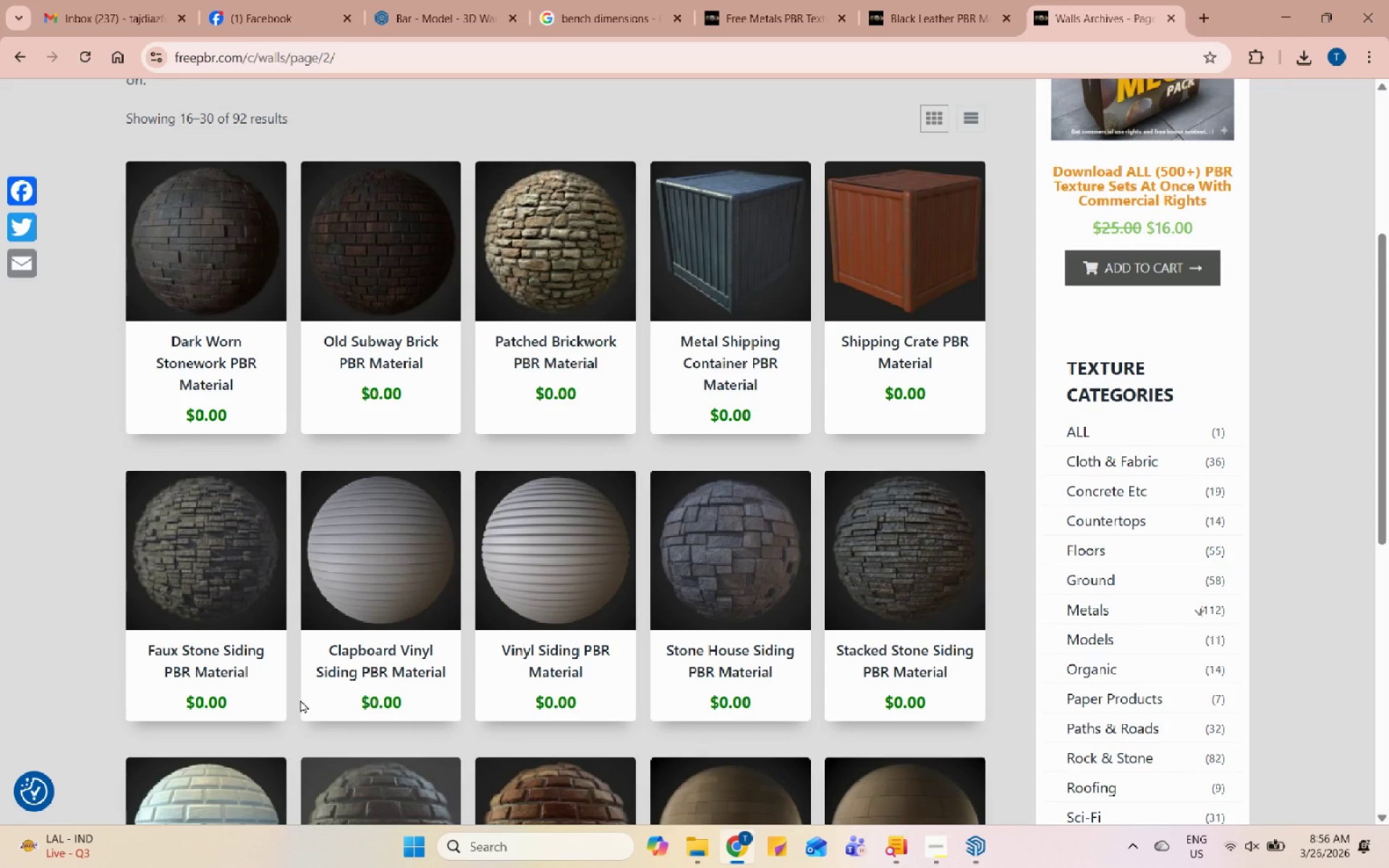 
scroll: coordinate [300, 699], scroll_direction: down, amount: 7.0
 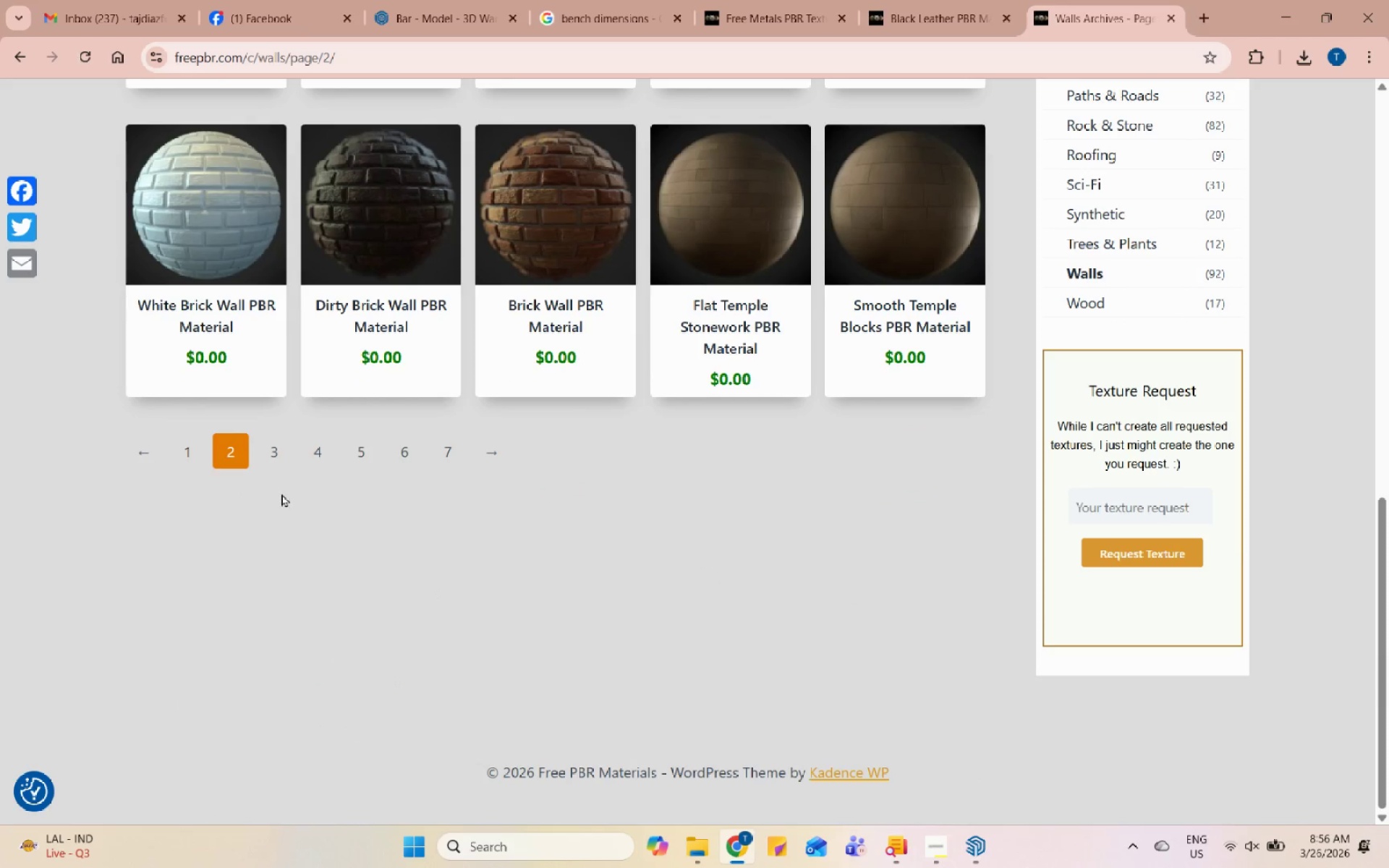 
left_click([273, 453])
 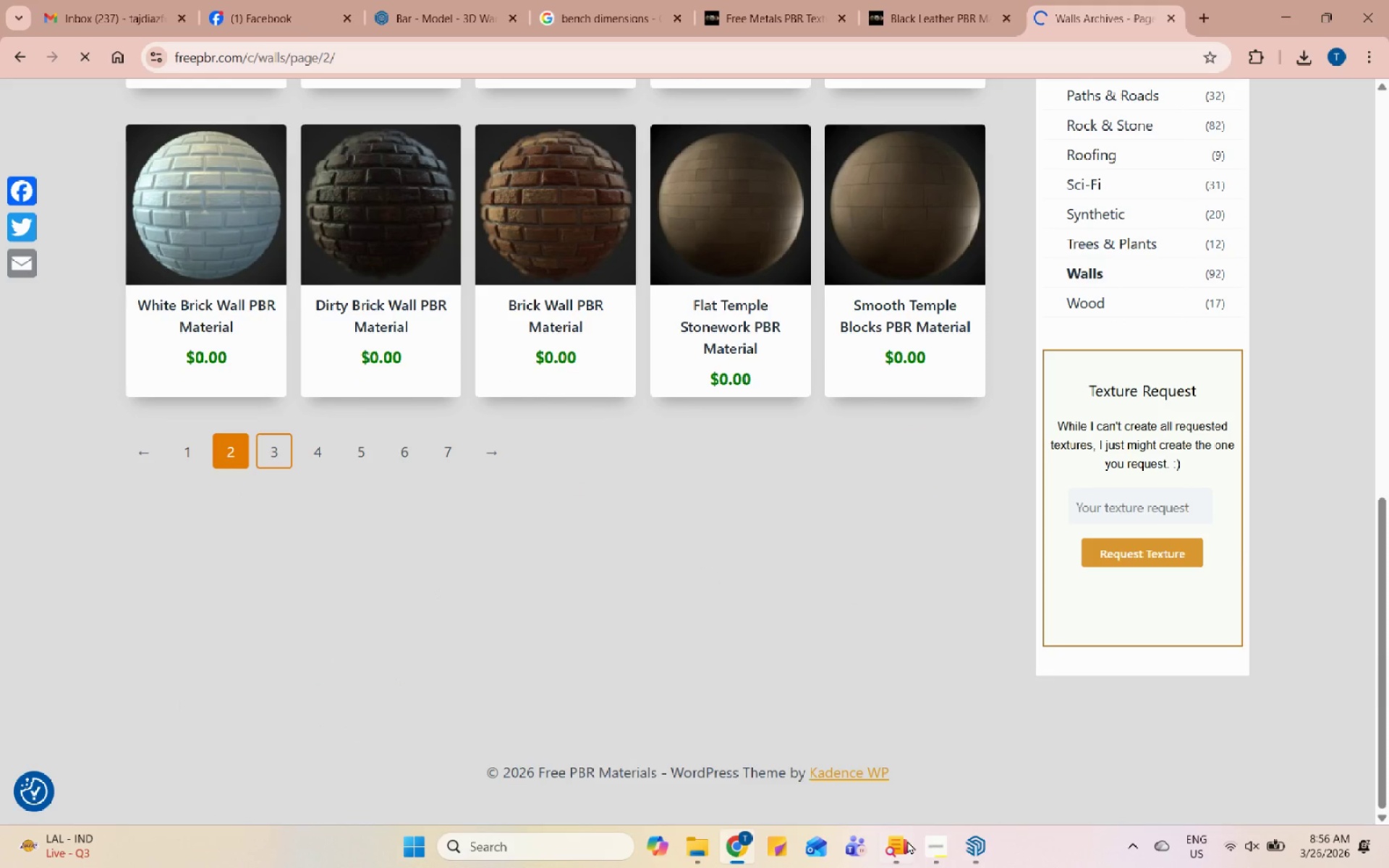 
left_click([943, 859])